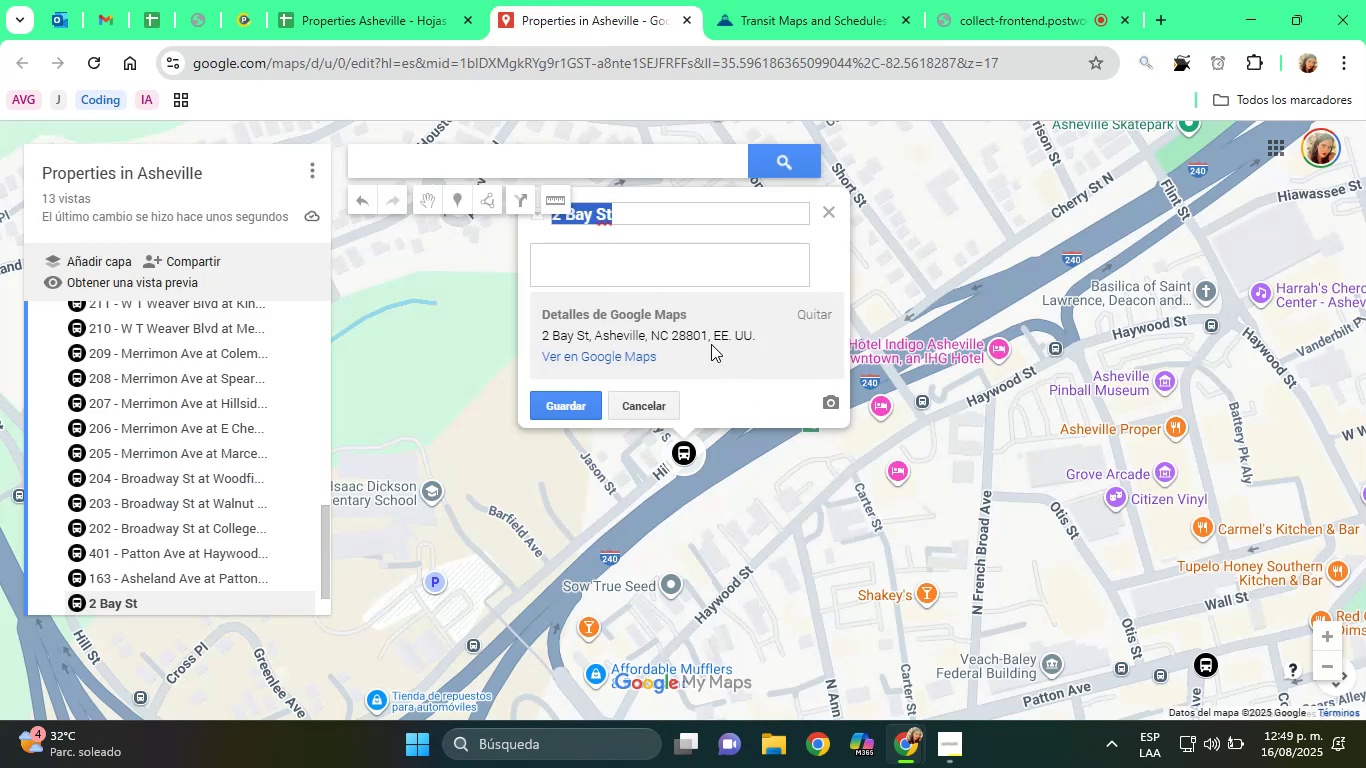 
key(ArrowLeft)
 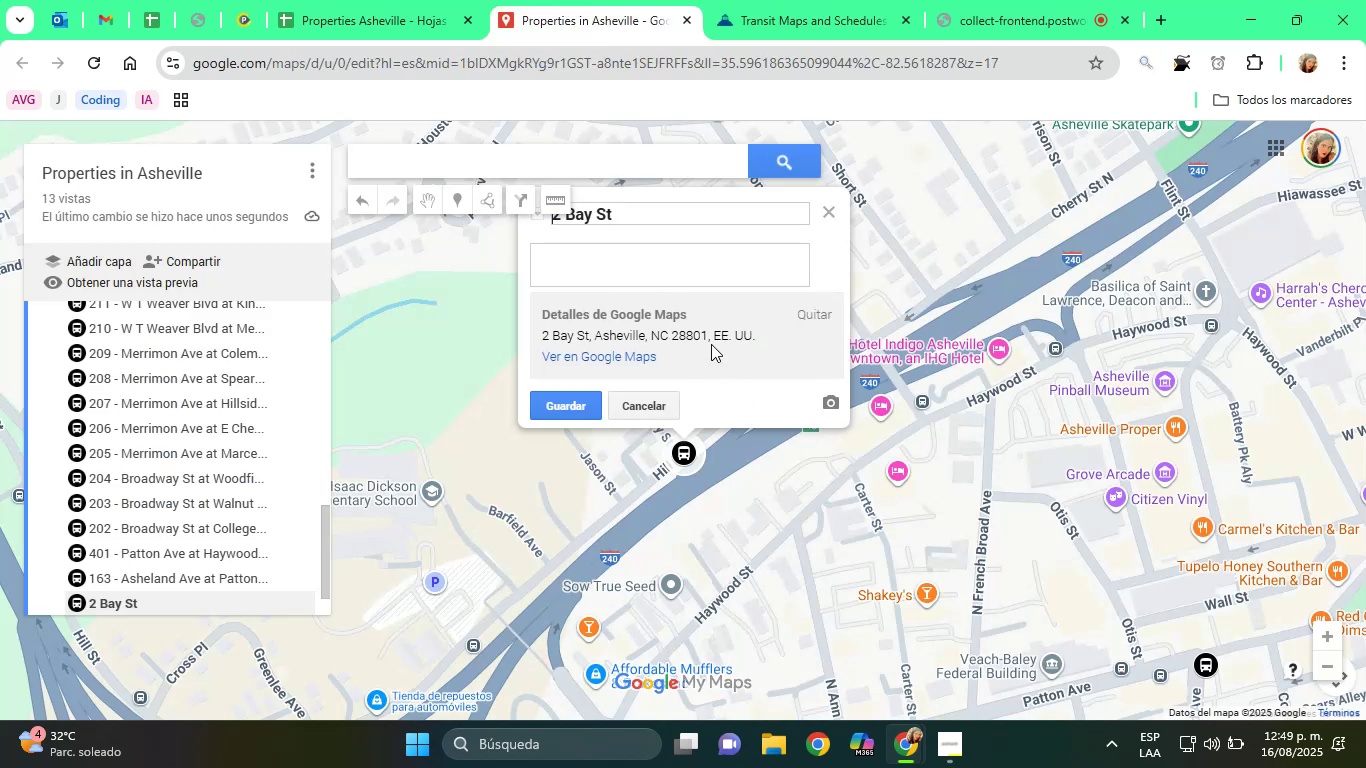 
key(Delete)
 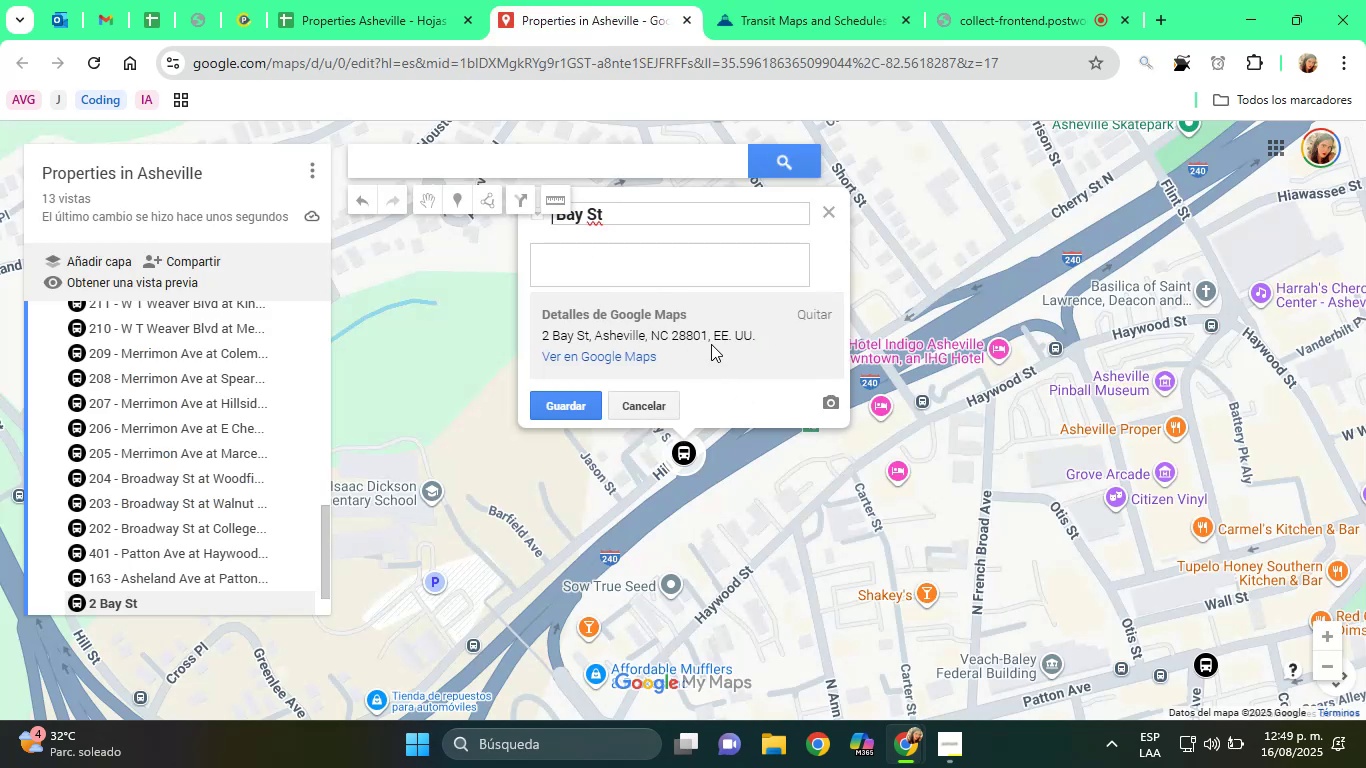 
key(Delete)
 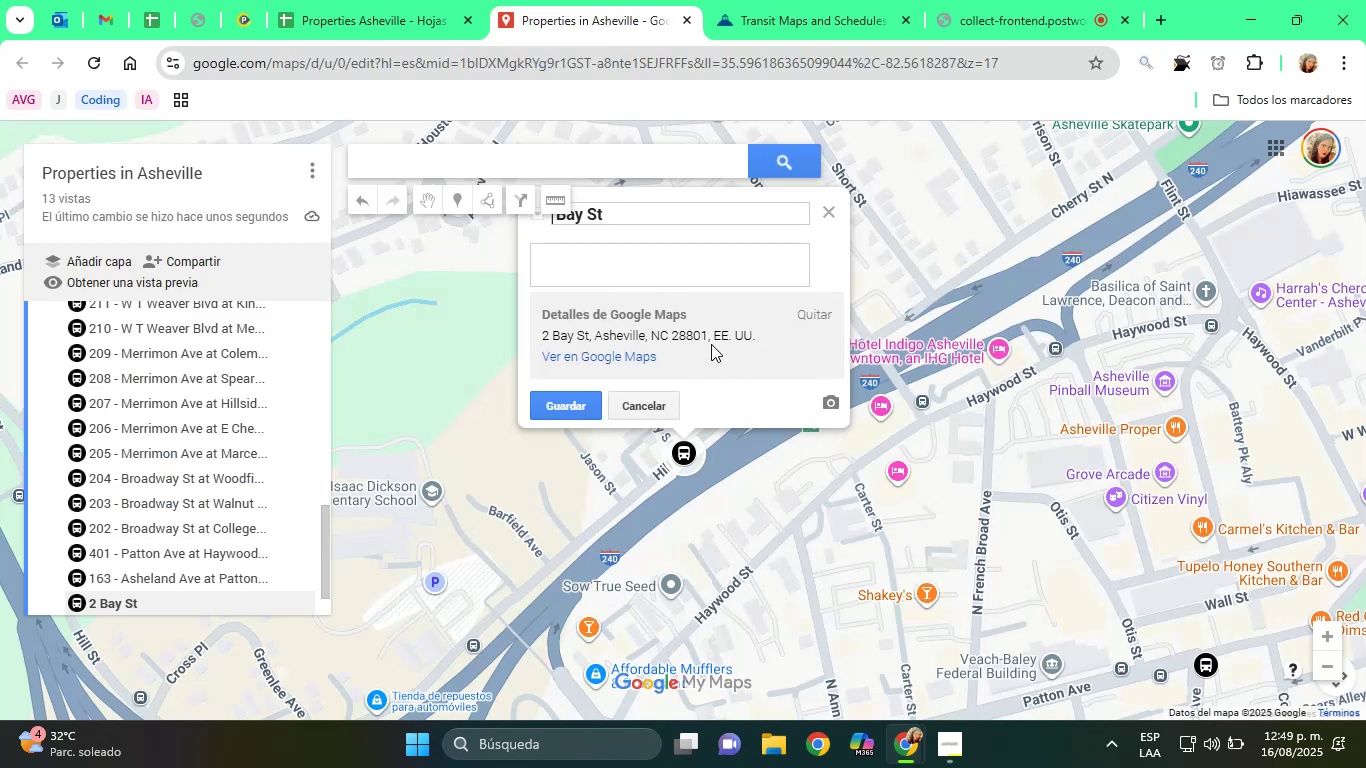 
key(Delete)
 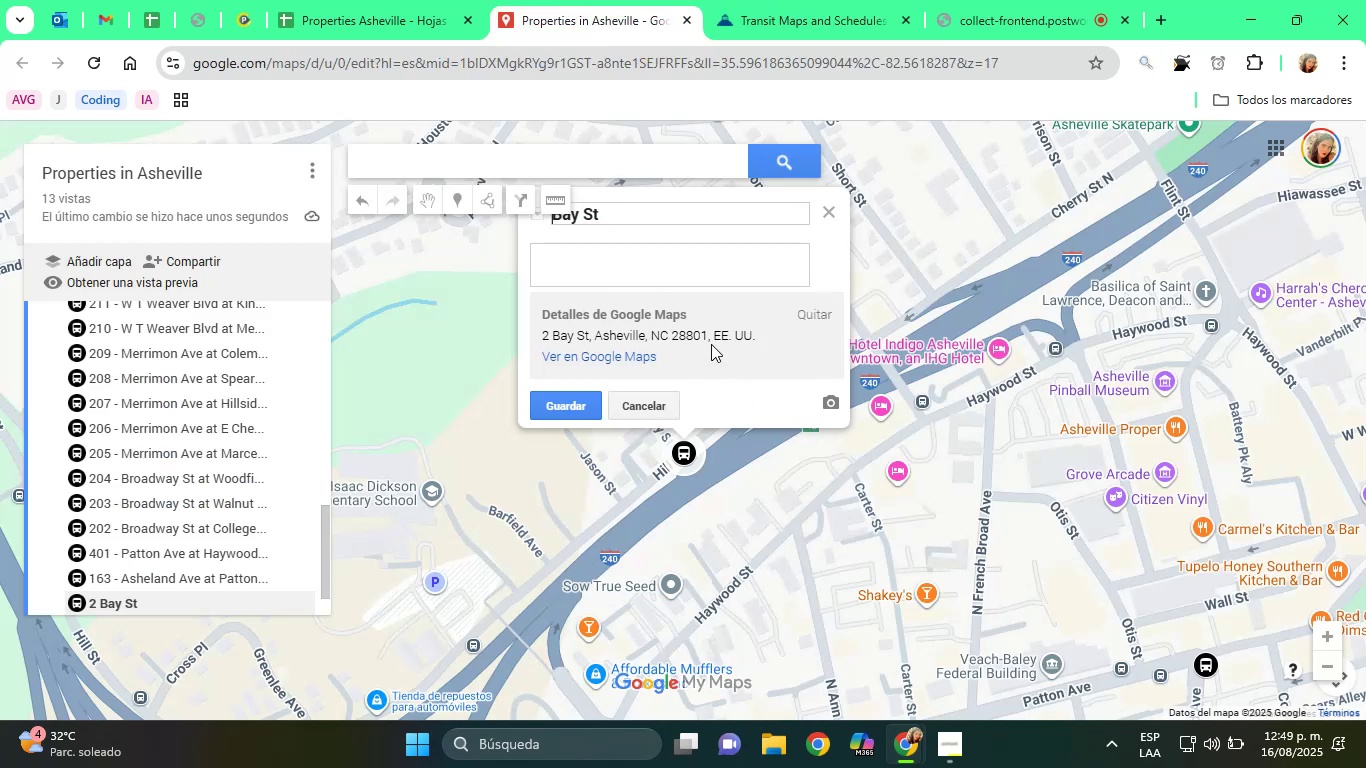 
key(Delete)
 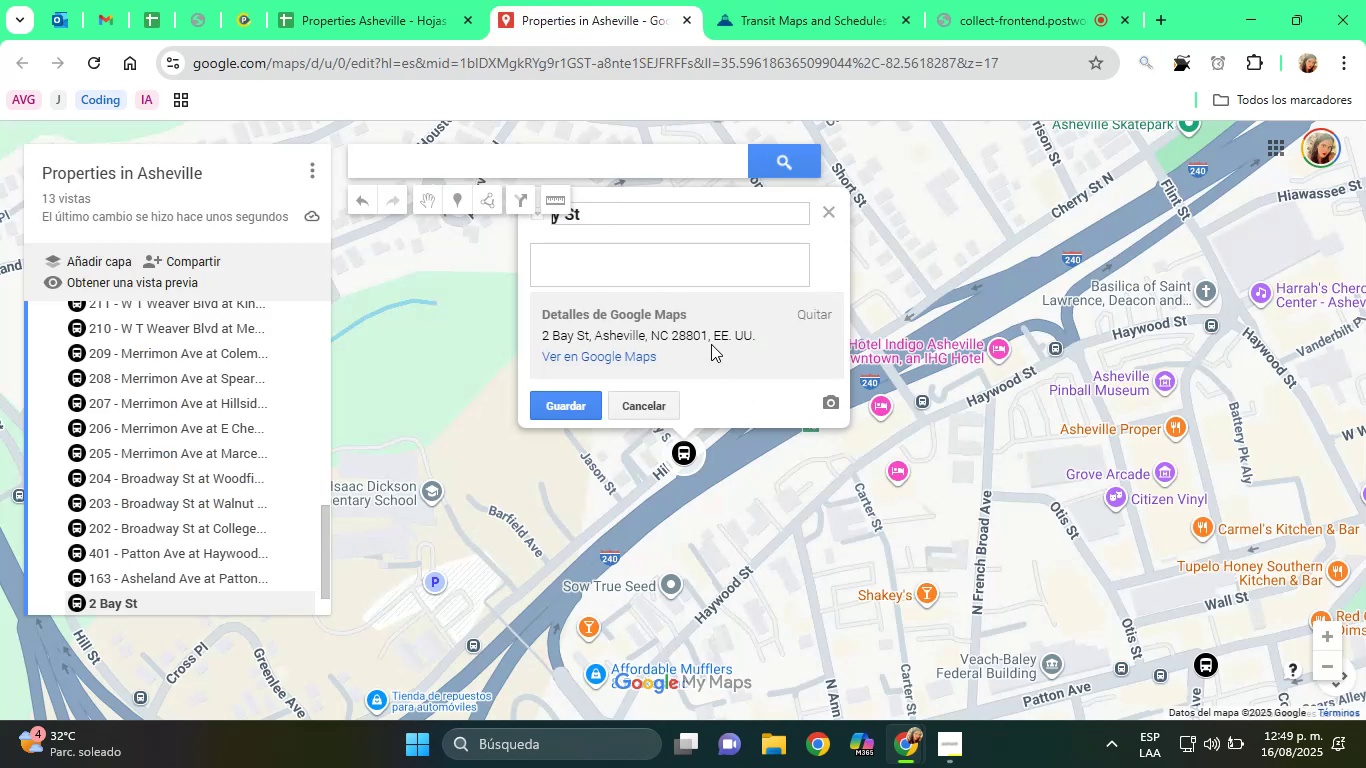 
key(Delete)
 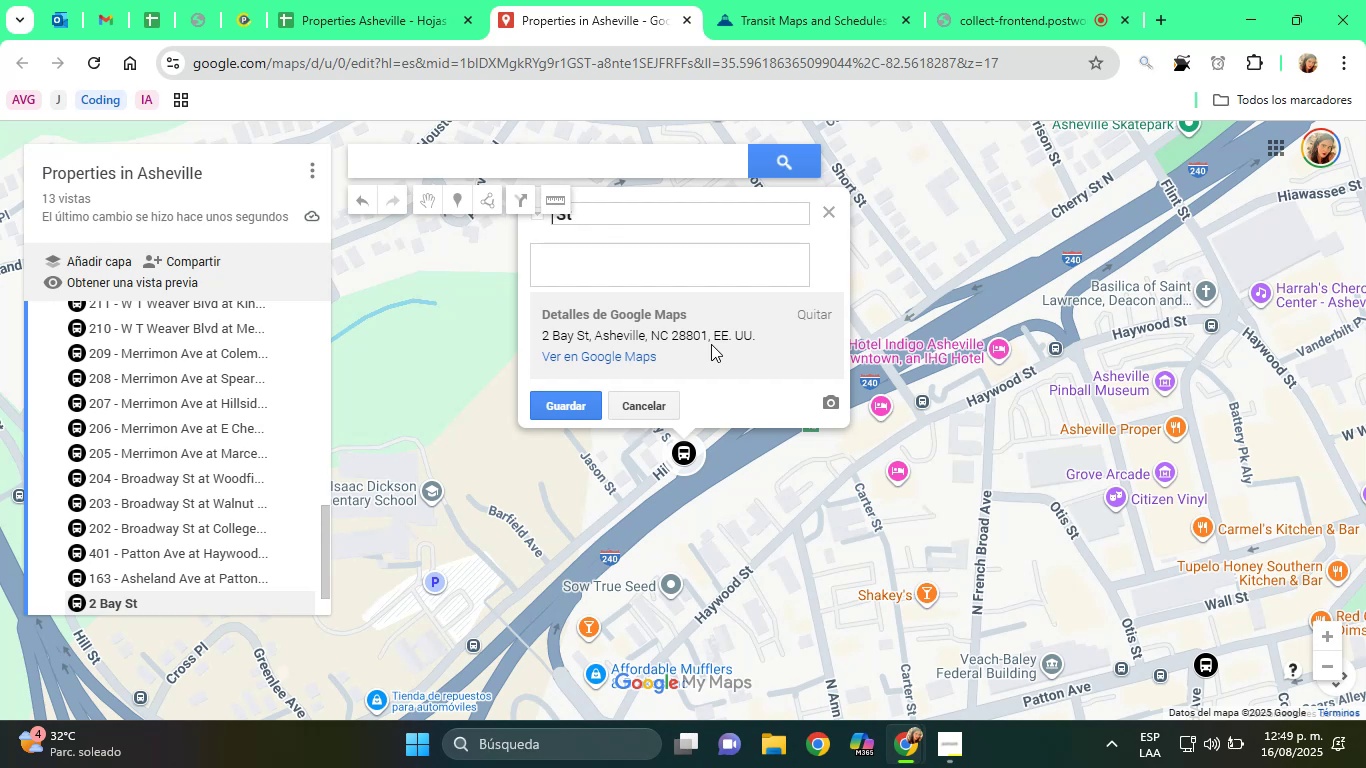 
key(Delete)
 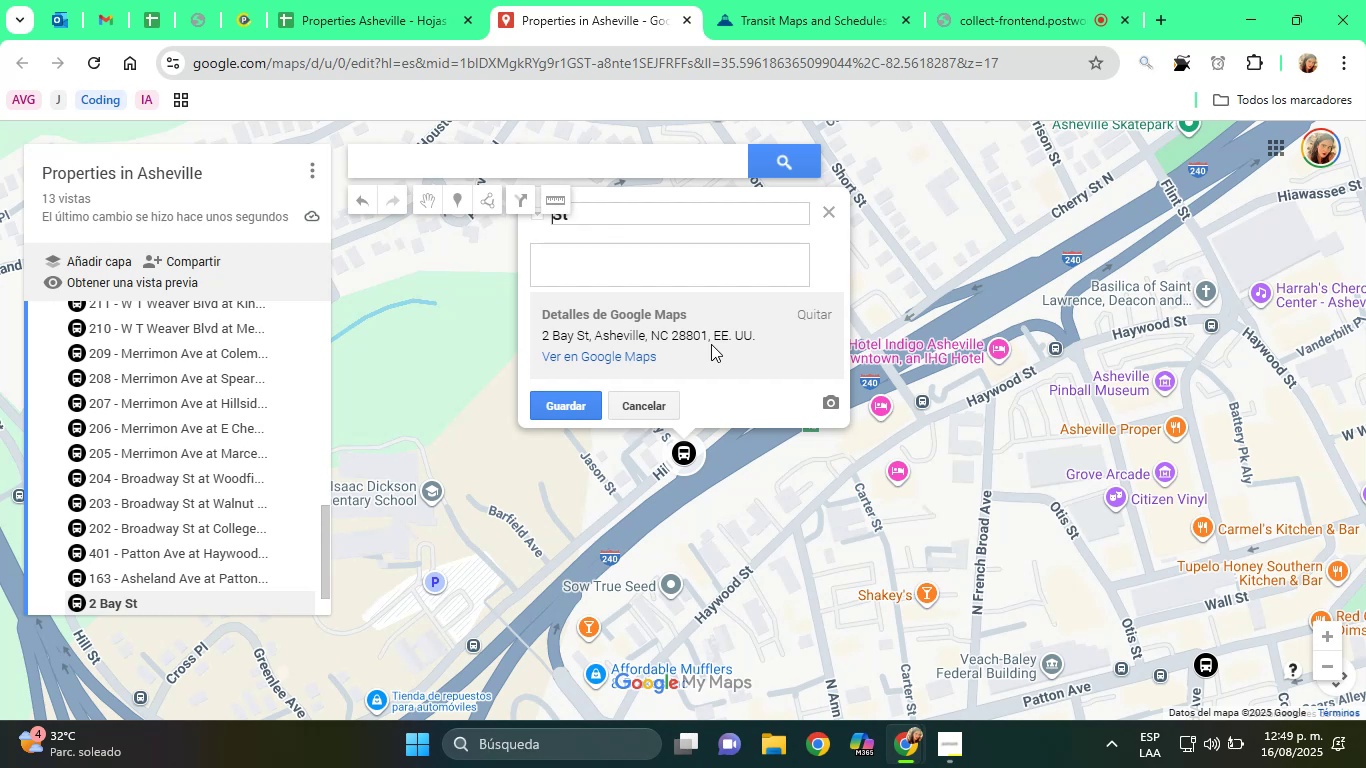 
key(Delete)
 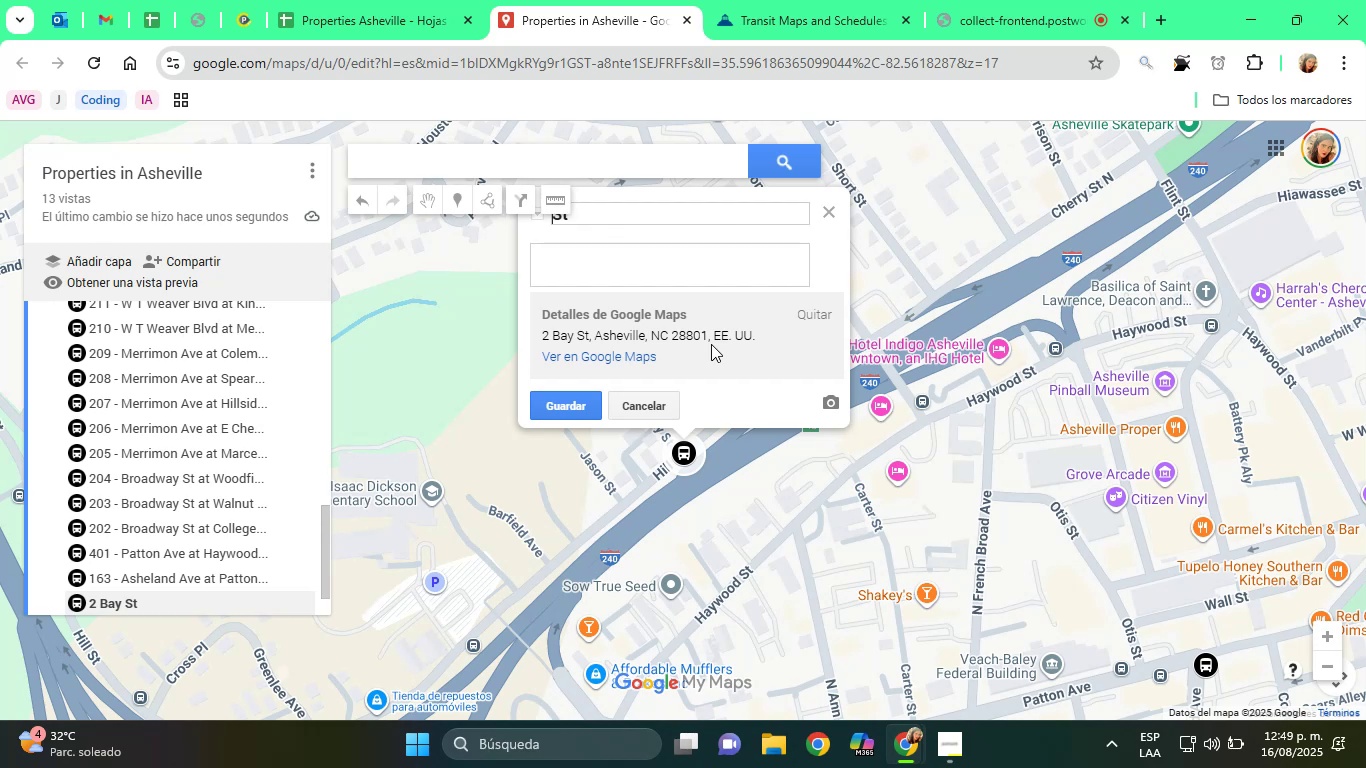 
key(Delete)
 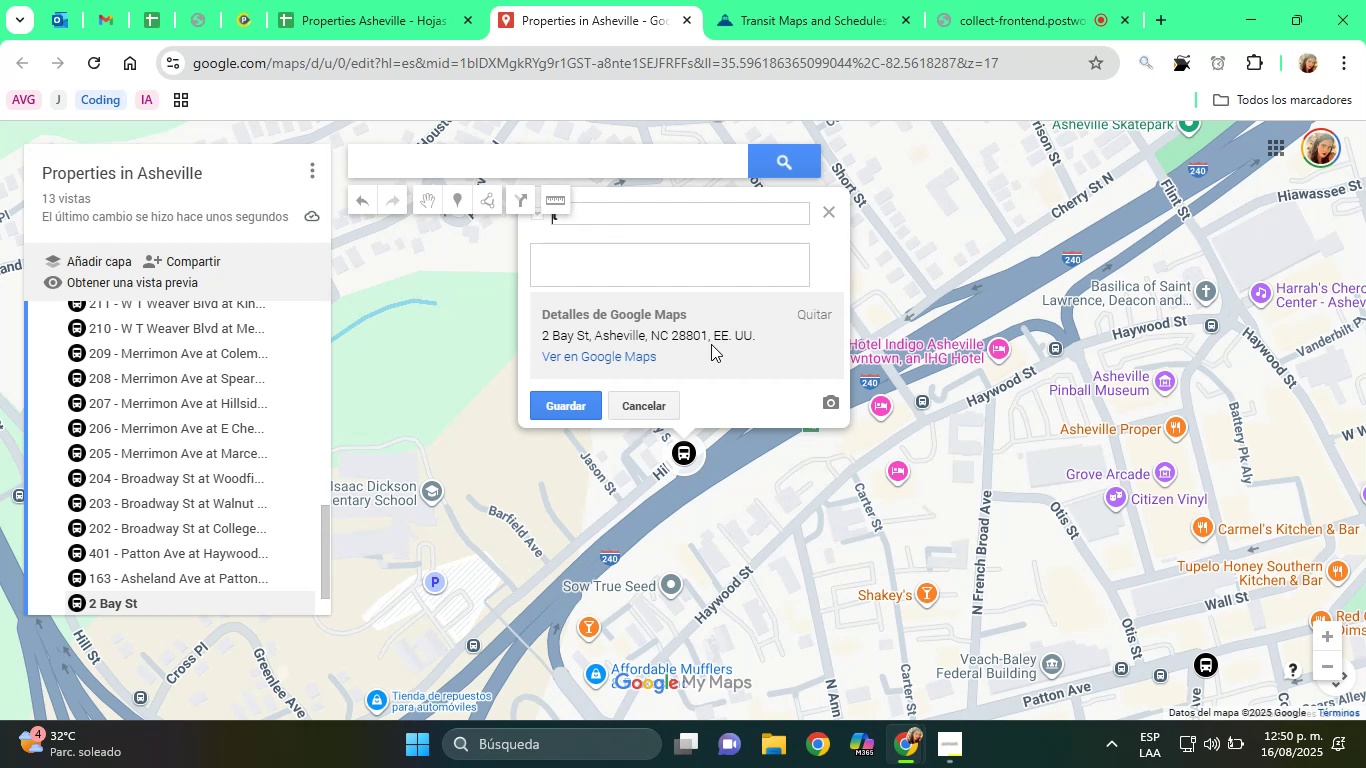 
key(Delete)
 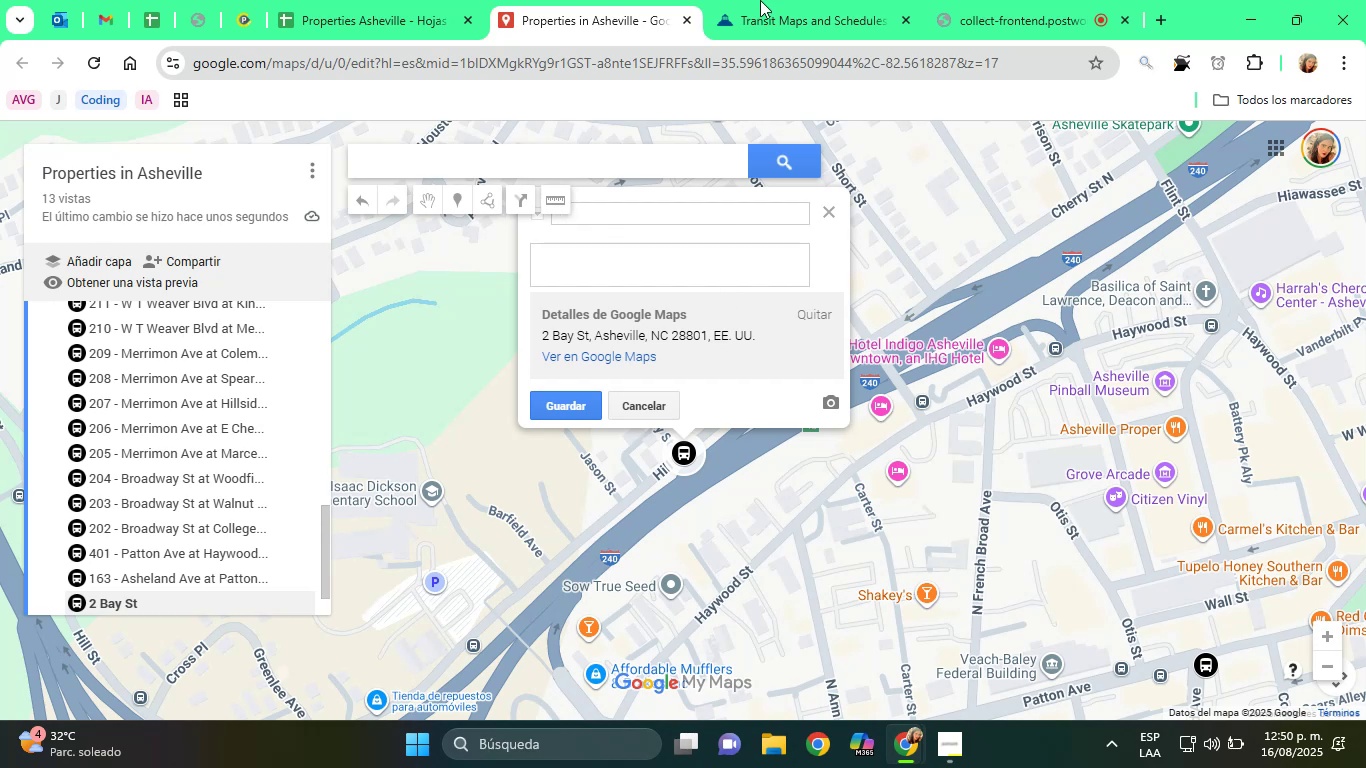 
left_click([767, 0])
 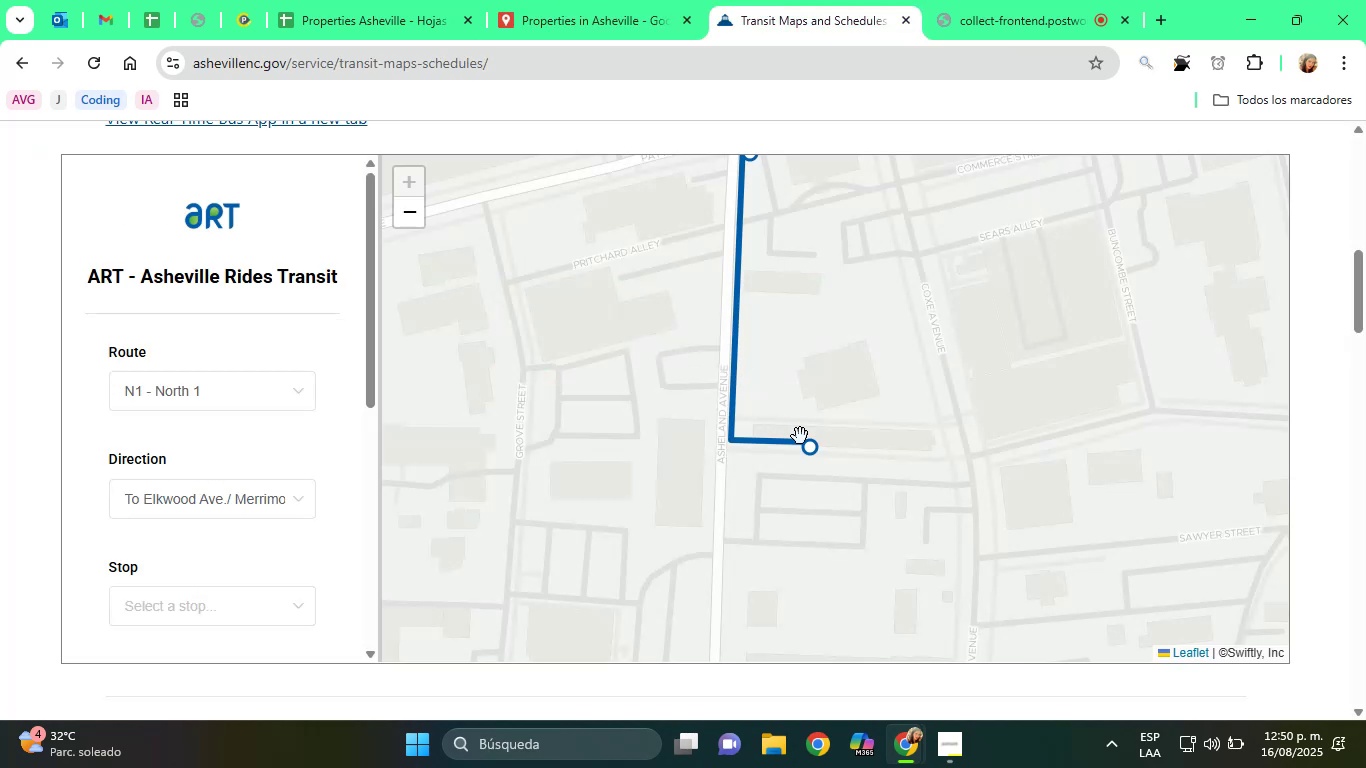 
left_click([813, 457])
 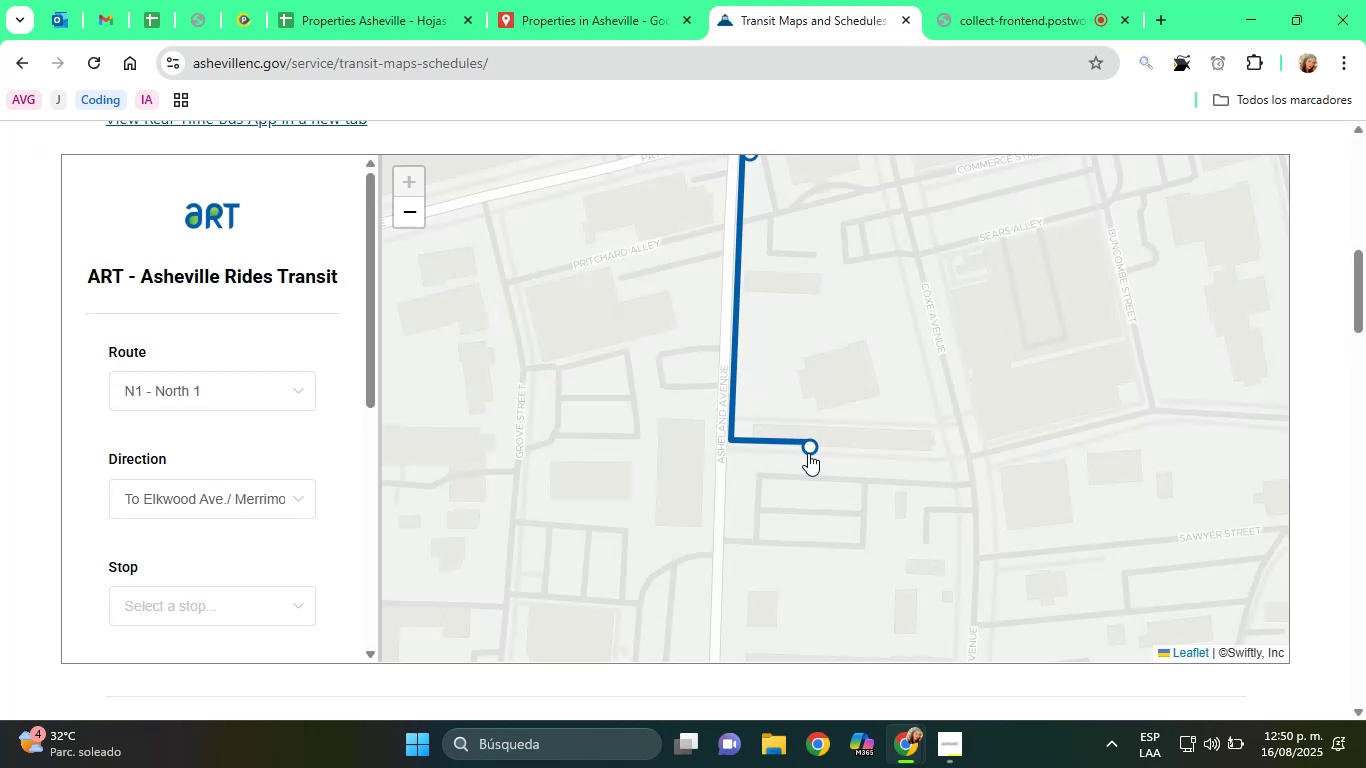 
left_click([806, 451])
 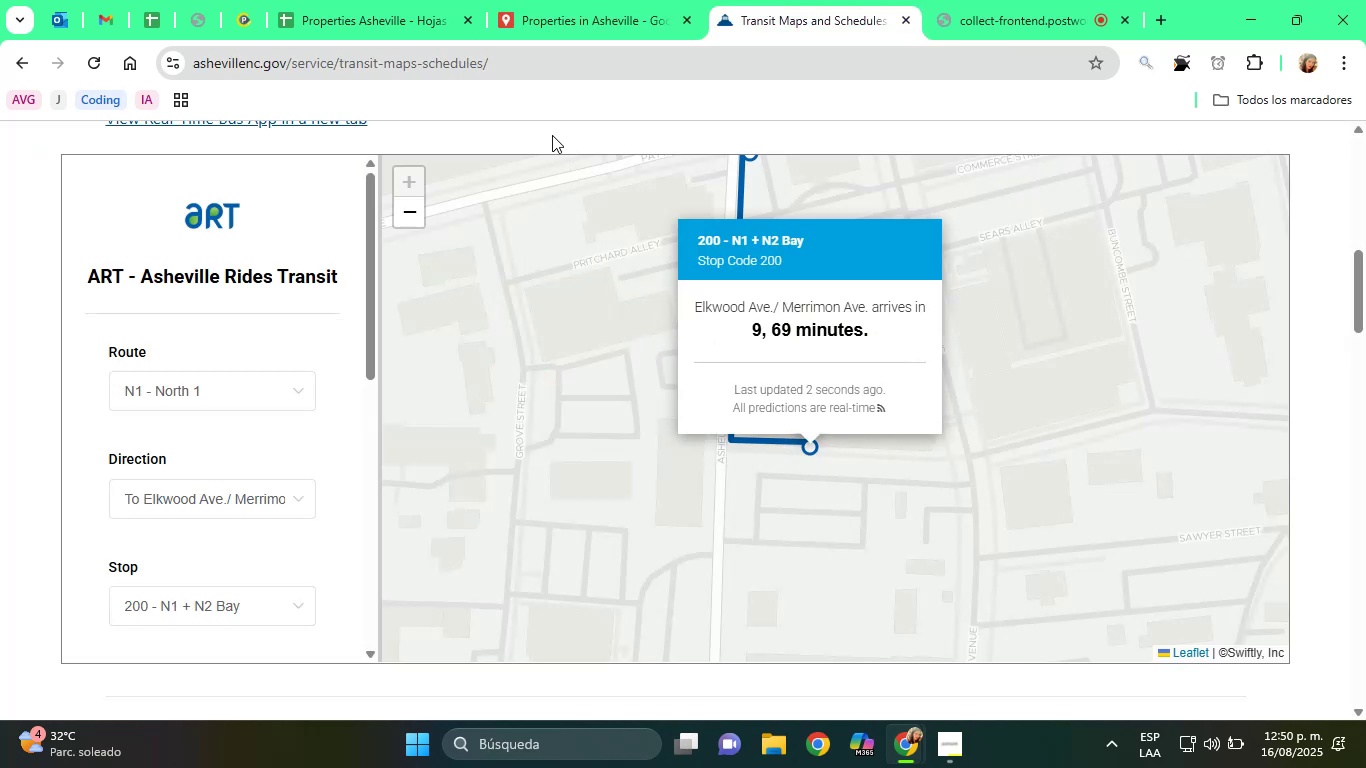 
left_click([525, 22])
 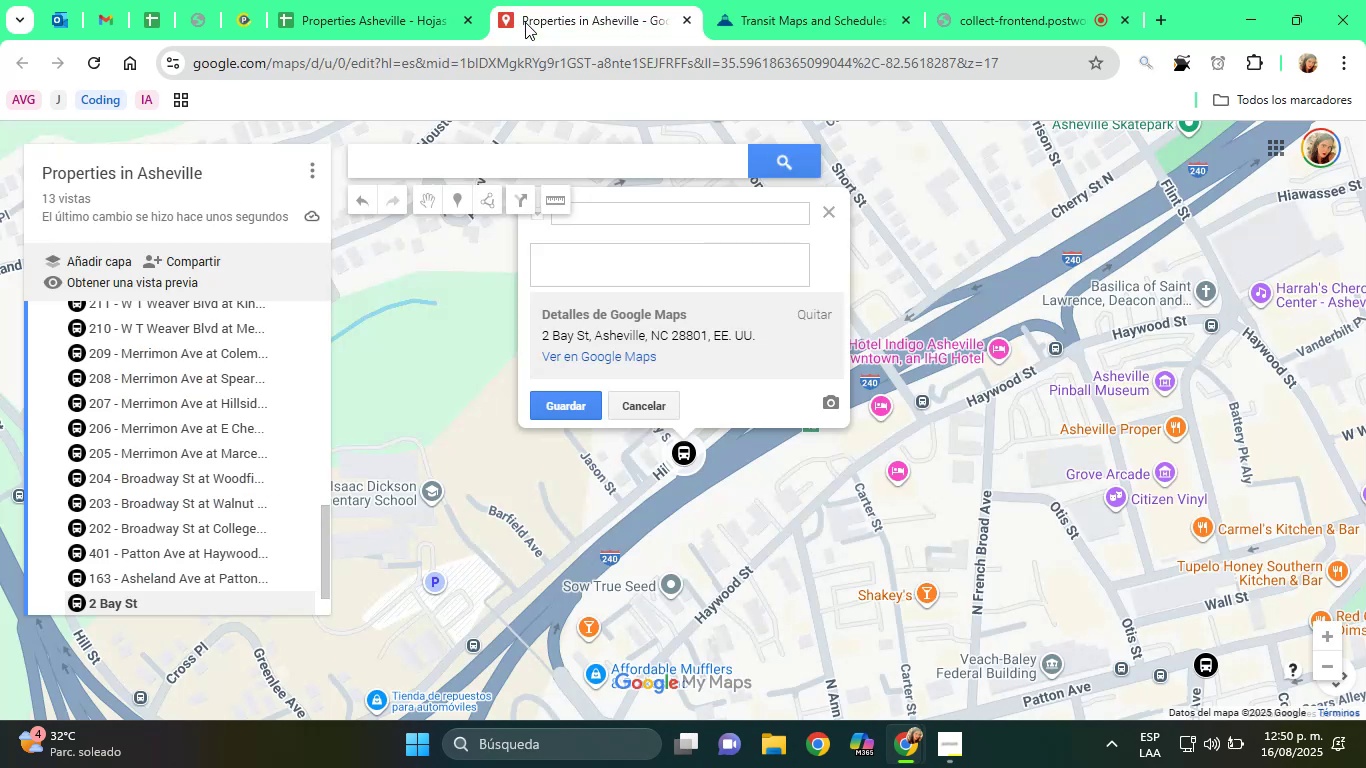 
type(200 - N1  )
key(Backspace)
type(= N2 Bay)
 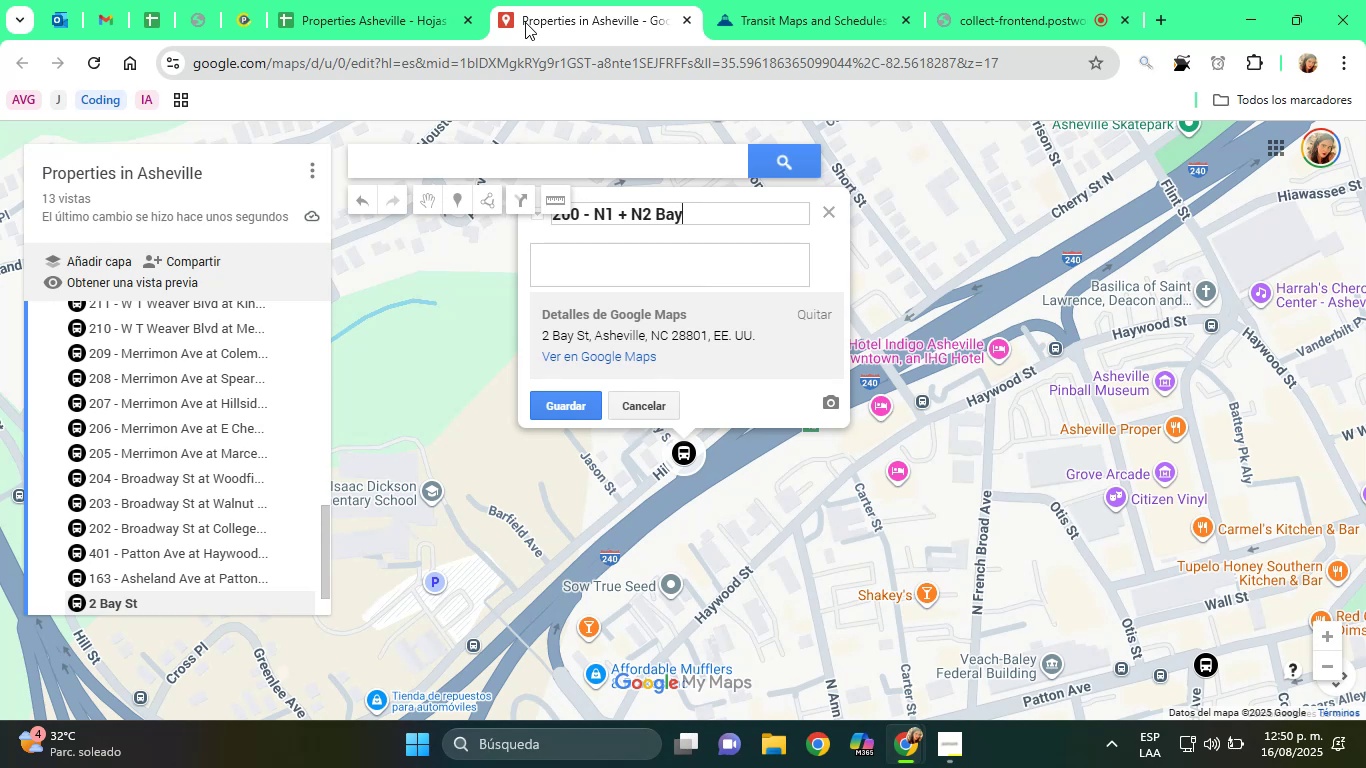 
left_click([828, 0])
 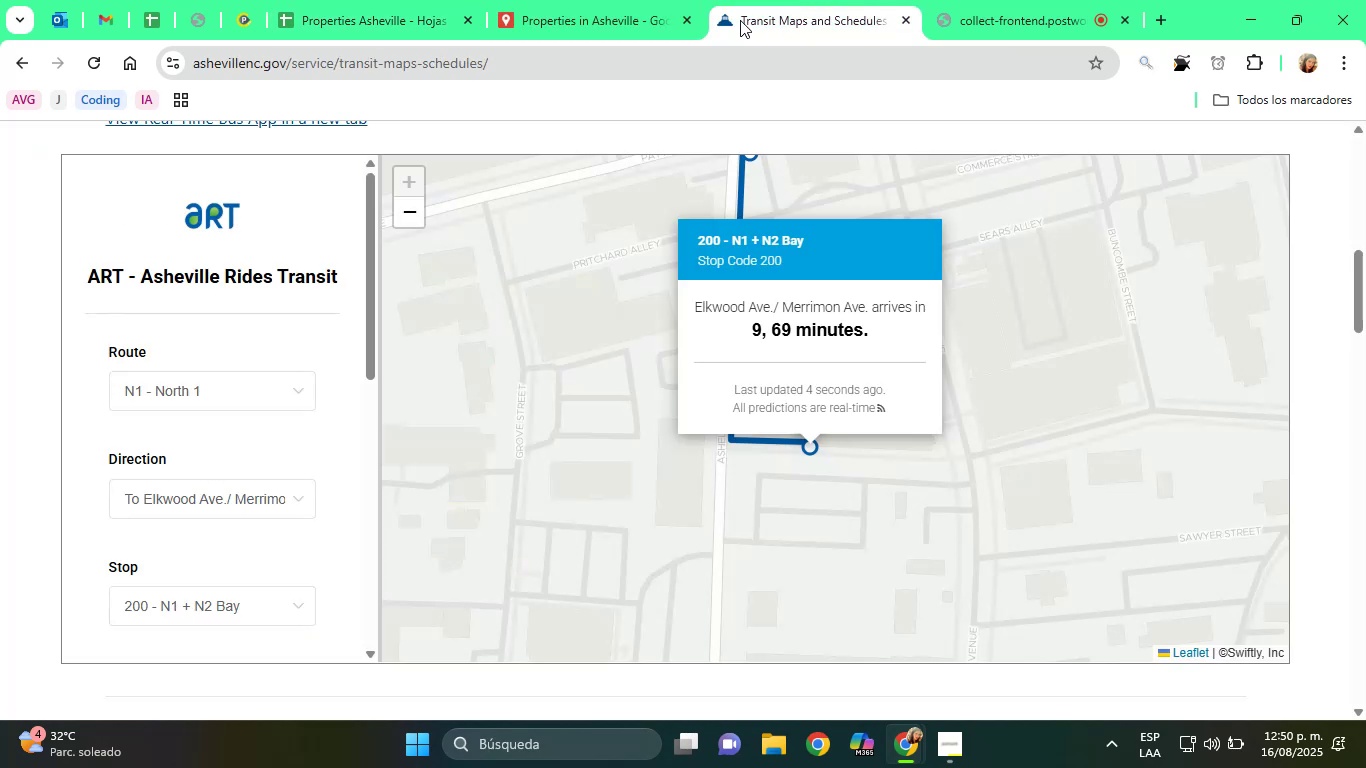 
left_click([496, 0])
 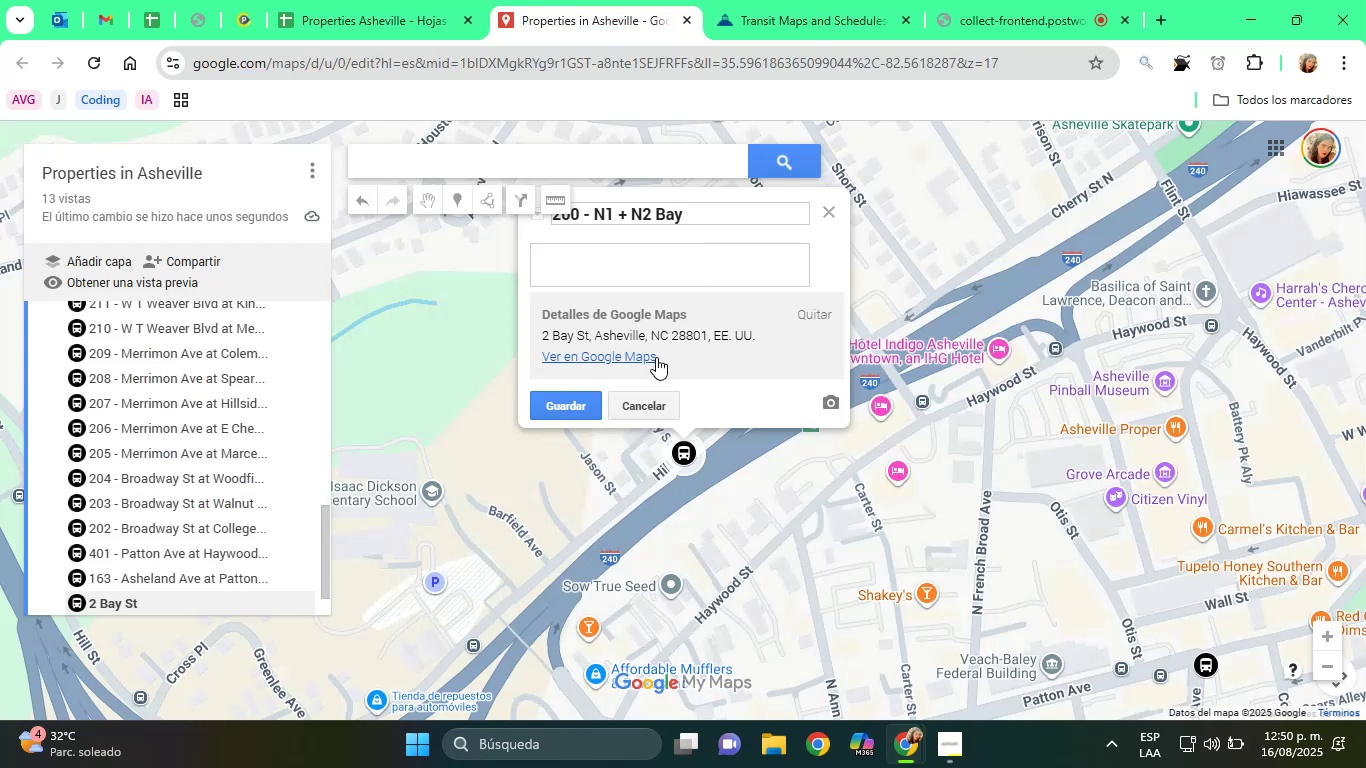 
left_click([632, 245])
 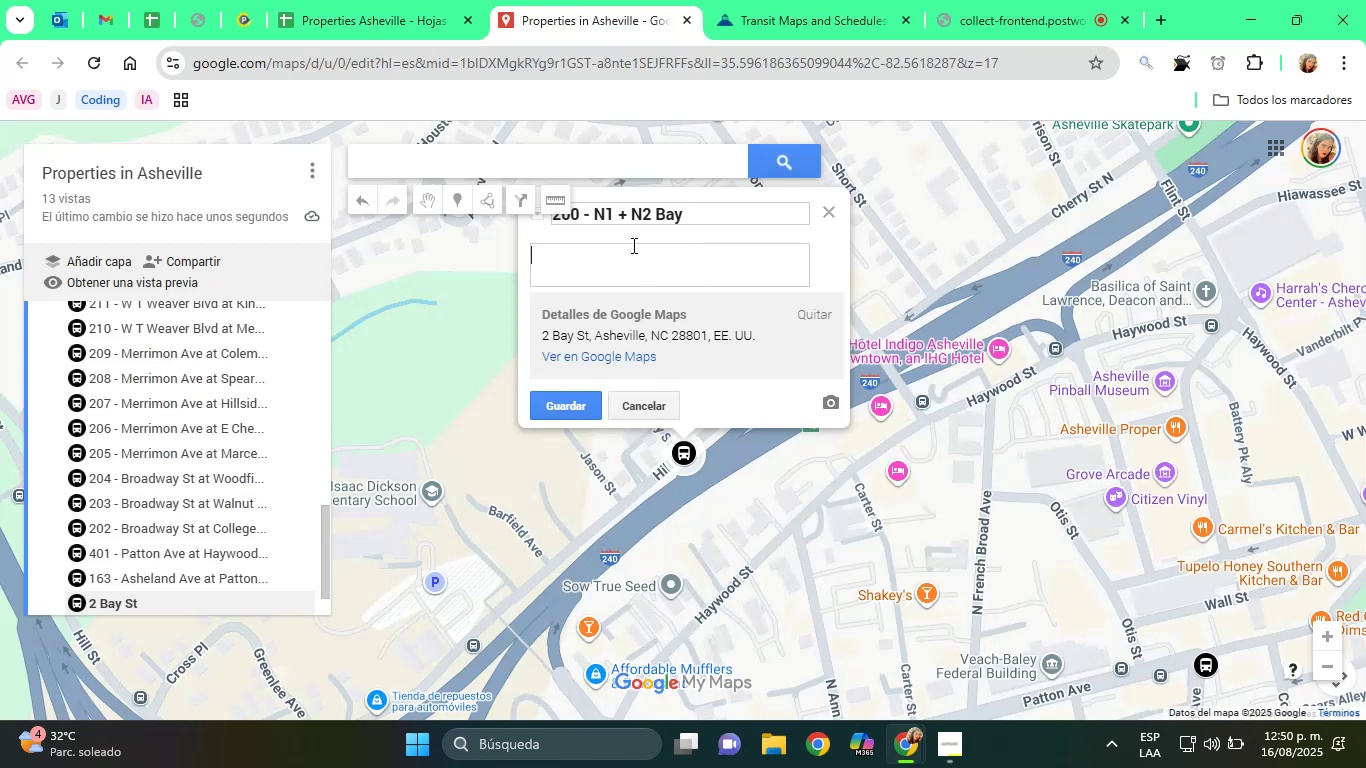 
type(Bus Stop)
 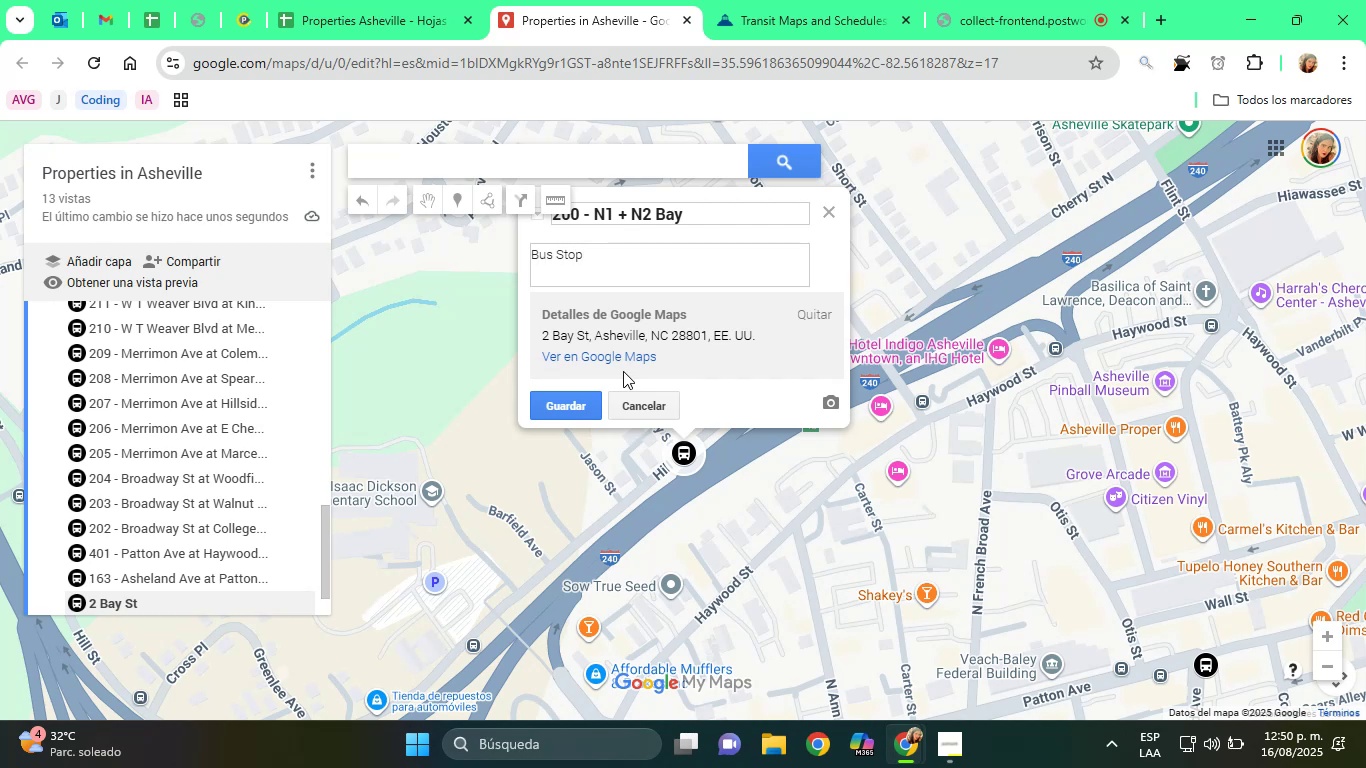 
left_click([576, 401])
 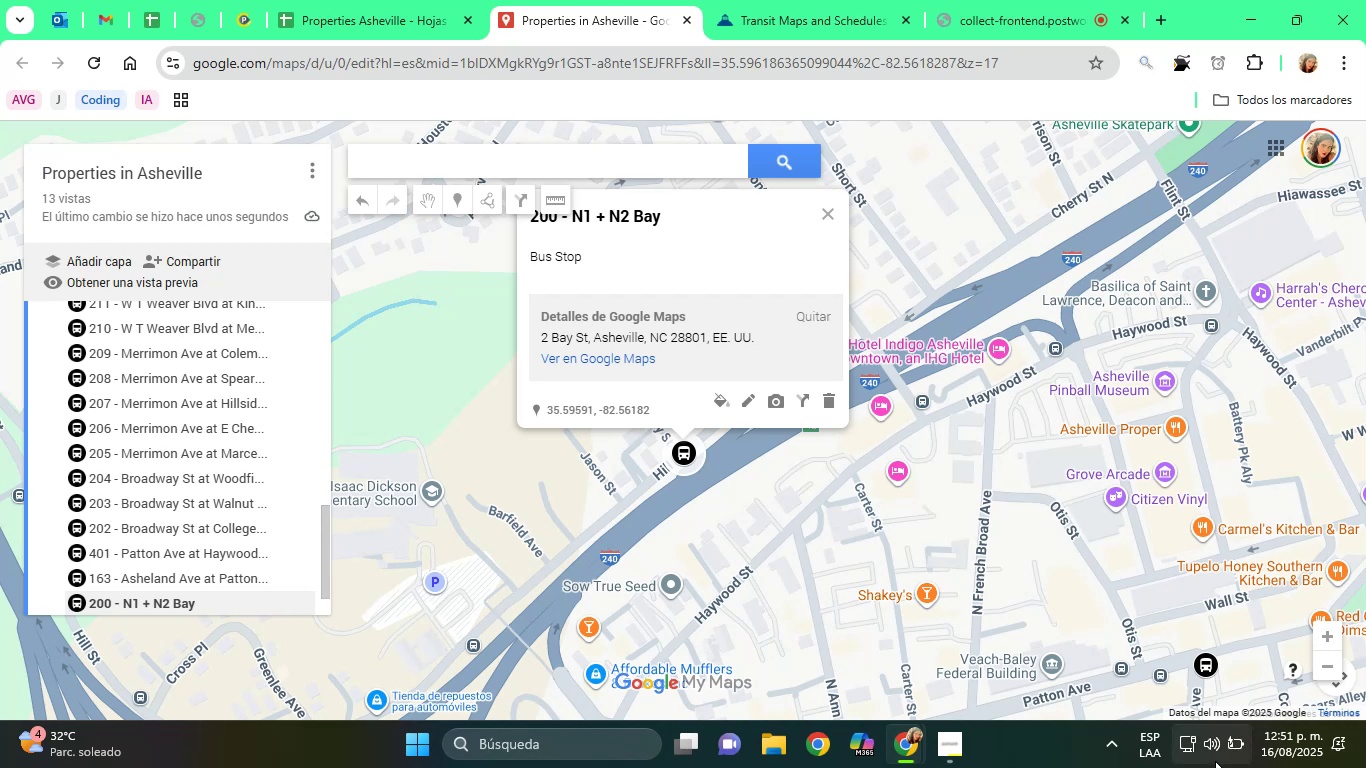 
wait(62.81)
 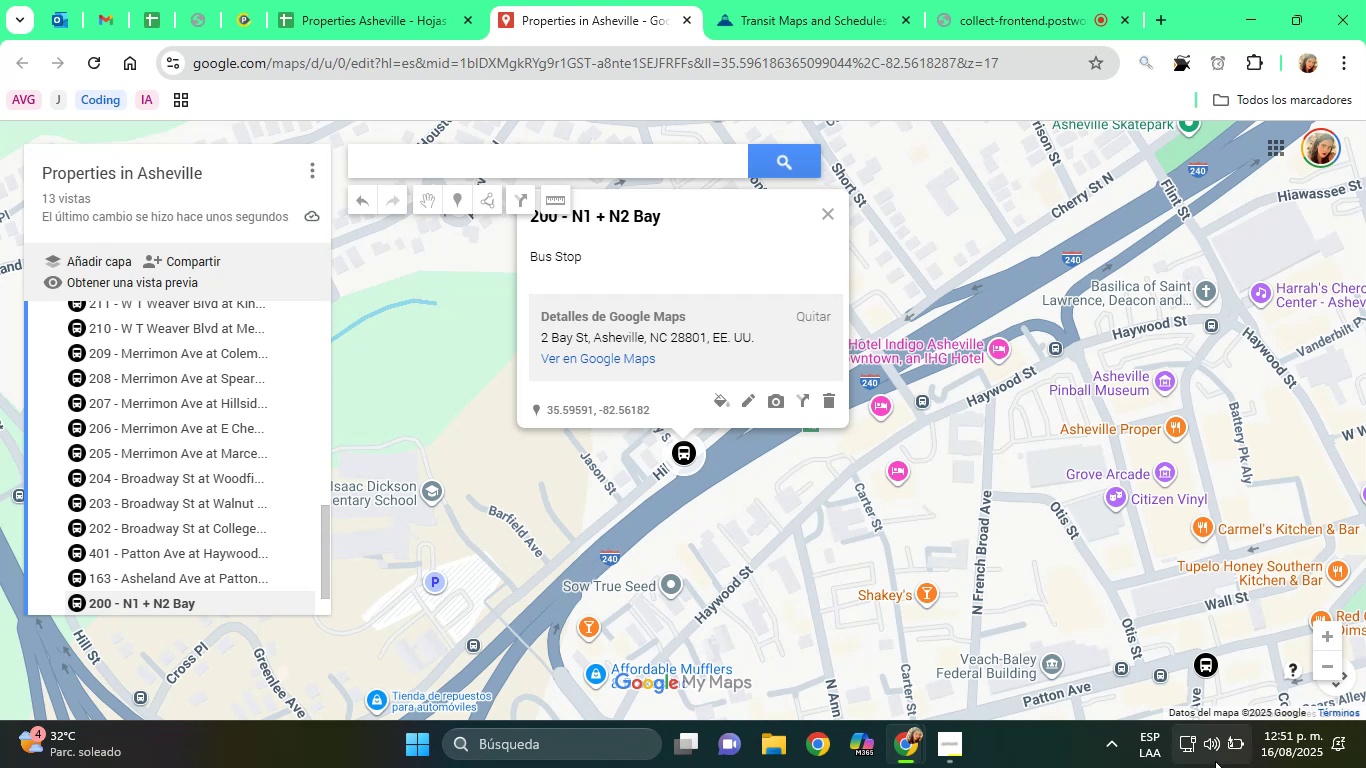 
left_click([758, 0])
 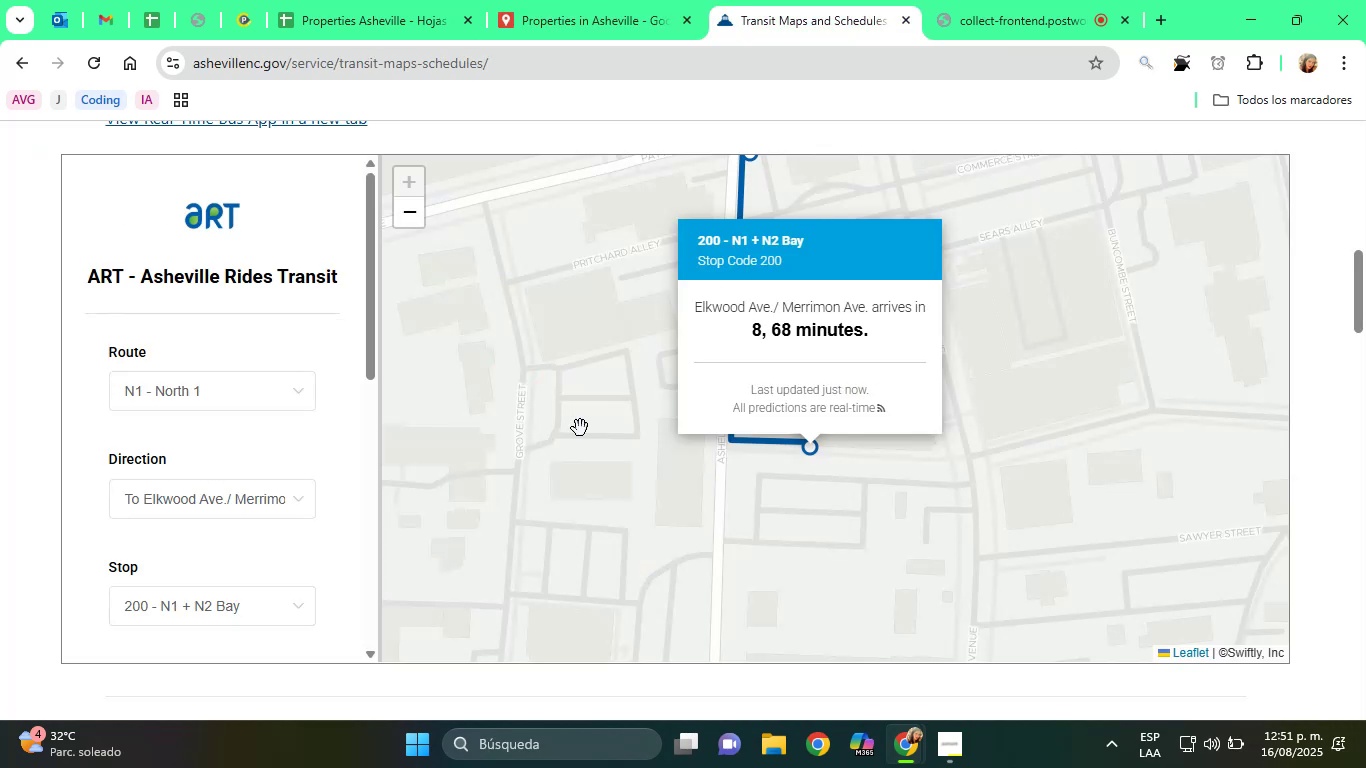 
scroll: coordinate [570, 403], scroll_direction: down, amount: 2.0
 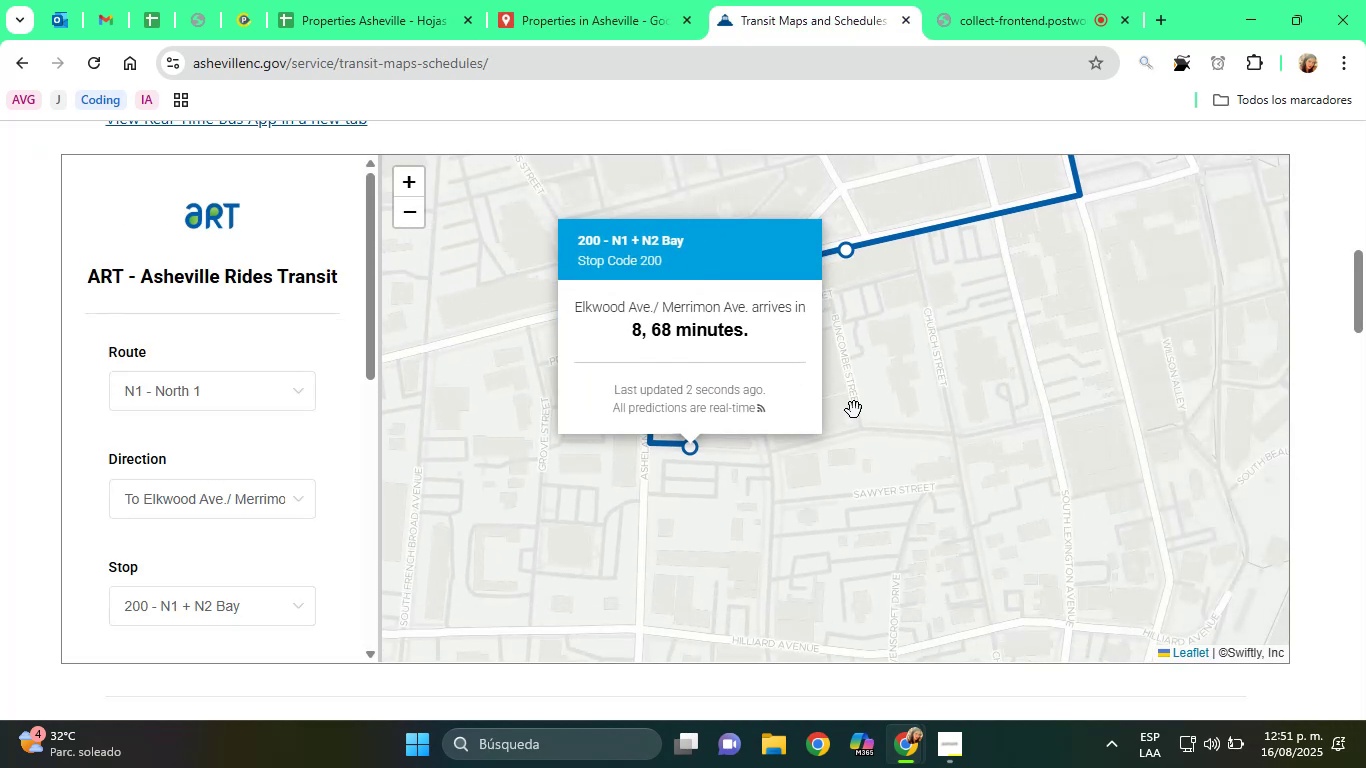 
left_click([926, 442])
 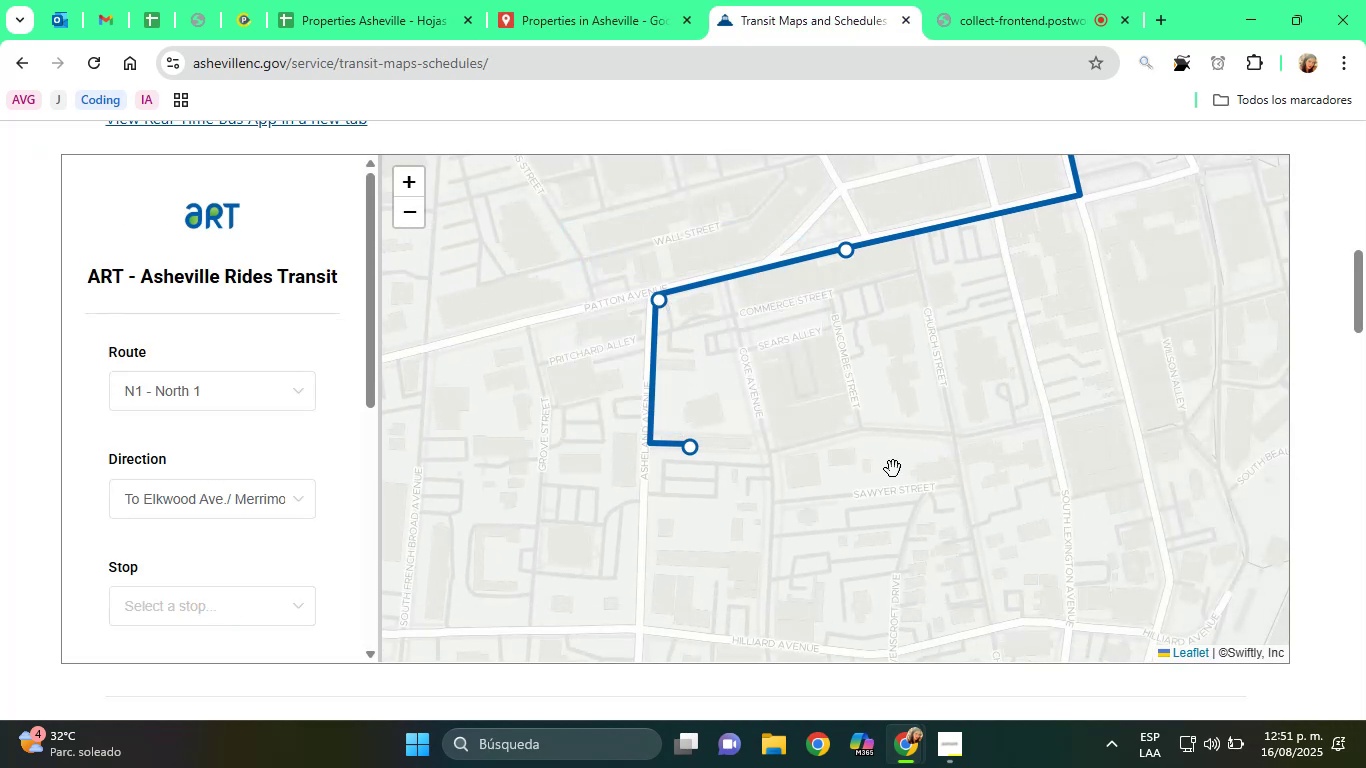 
scroll: coordinate [864, 469], scroll_direction: down, amount: 4.0
 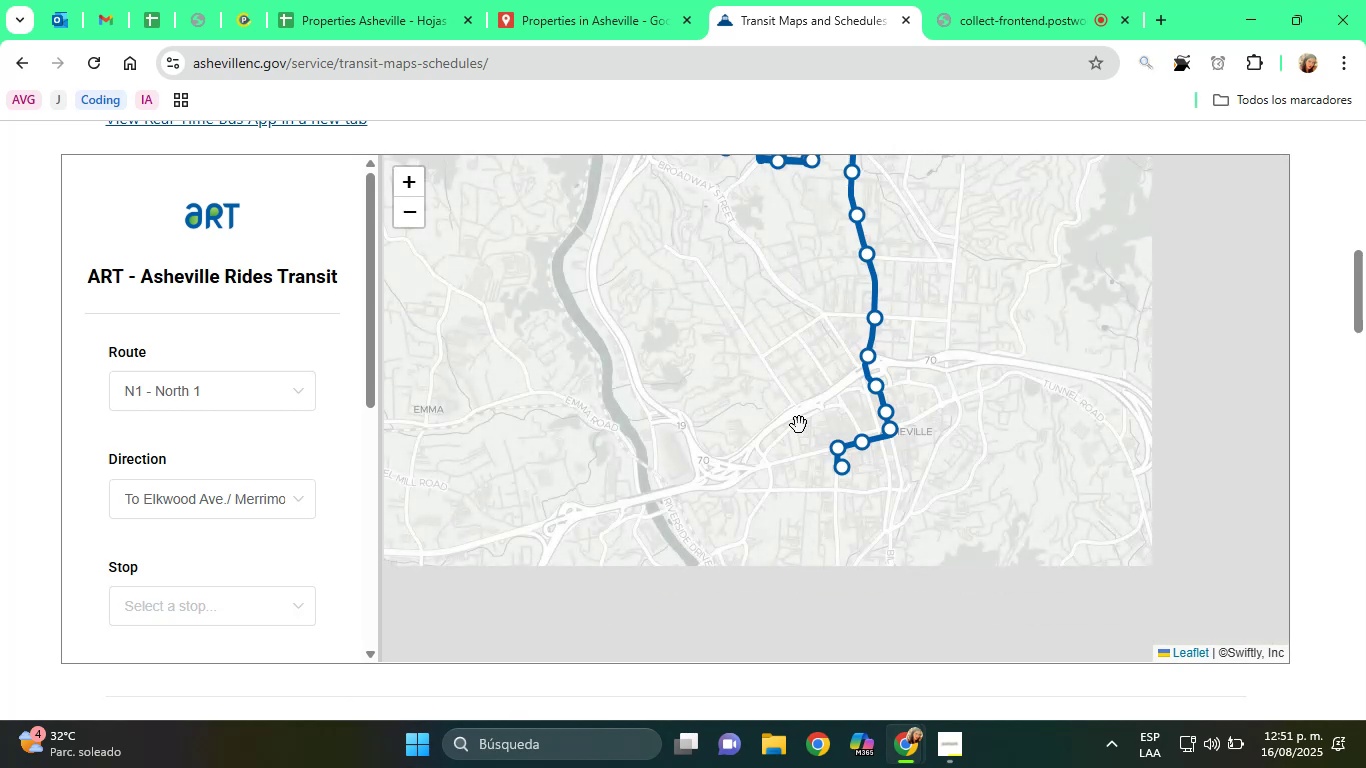 
left_click_drag(start_coordinate=[720, 344], to_coordinate=[732, 469])
 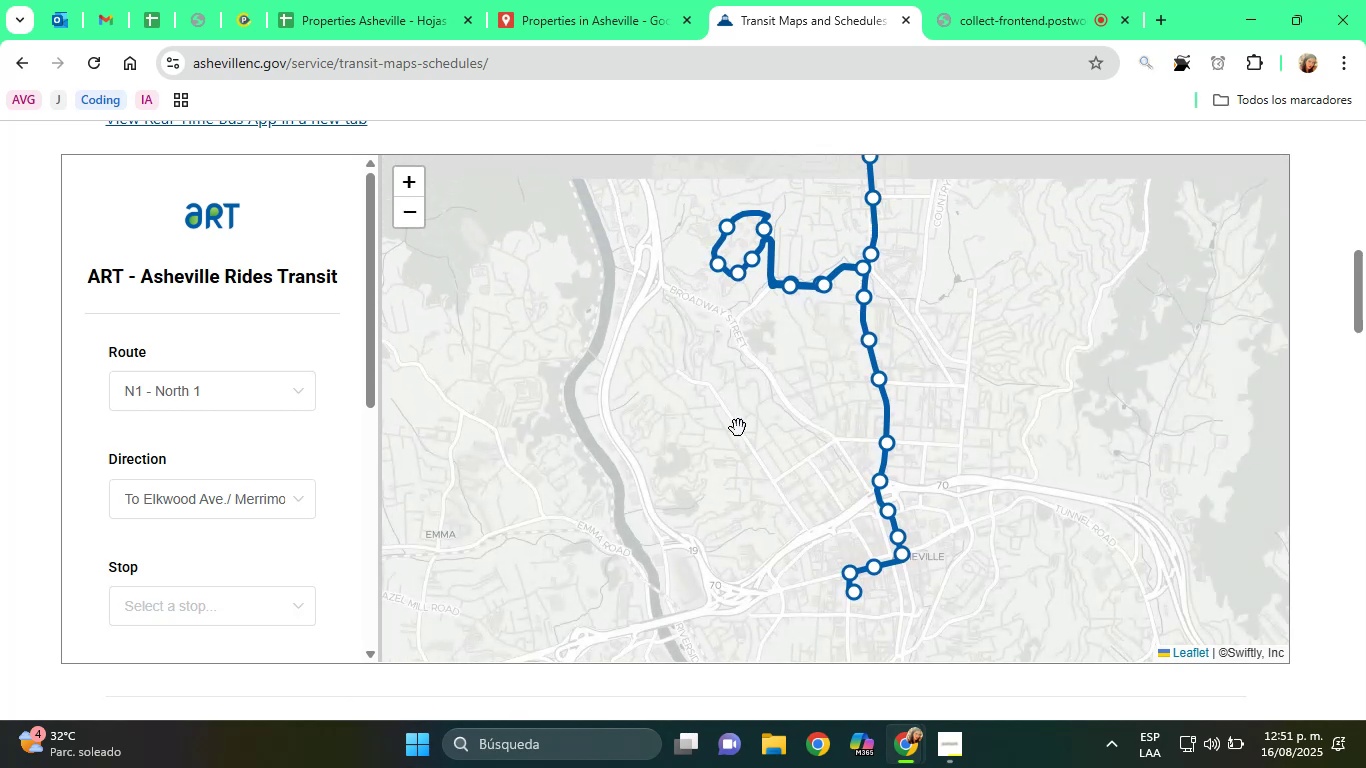 
left_click_drag(start_coordinate=[738, 420], to_coordinate=[723, 566])
 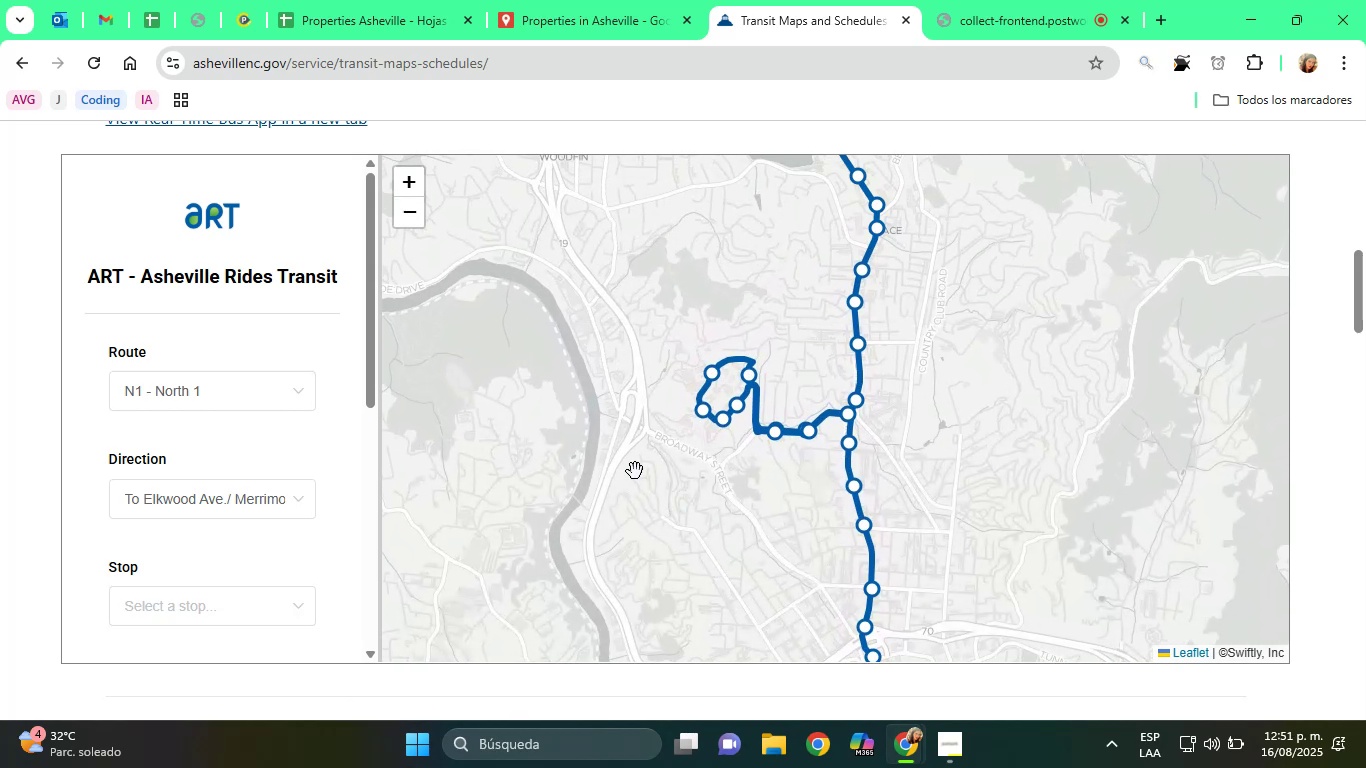 
scroll: coordinate [563, 385], scroll_direction: down, amount: 2.0
 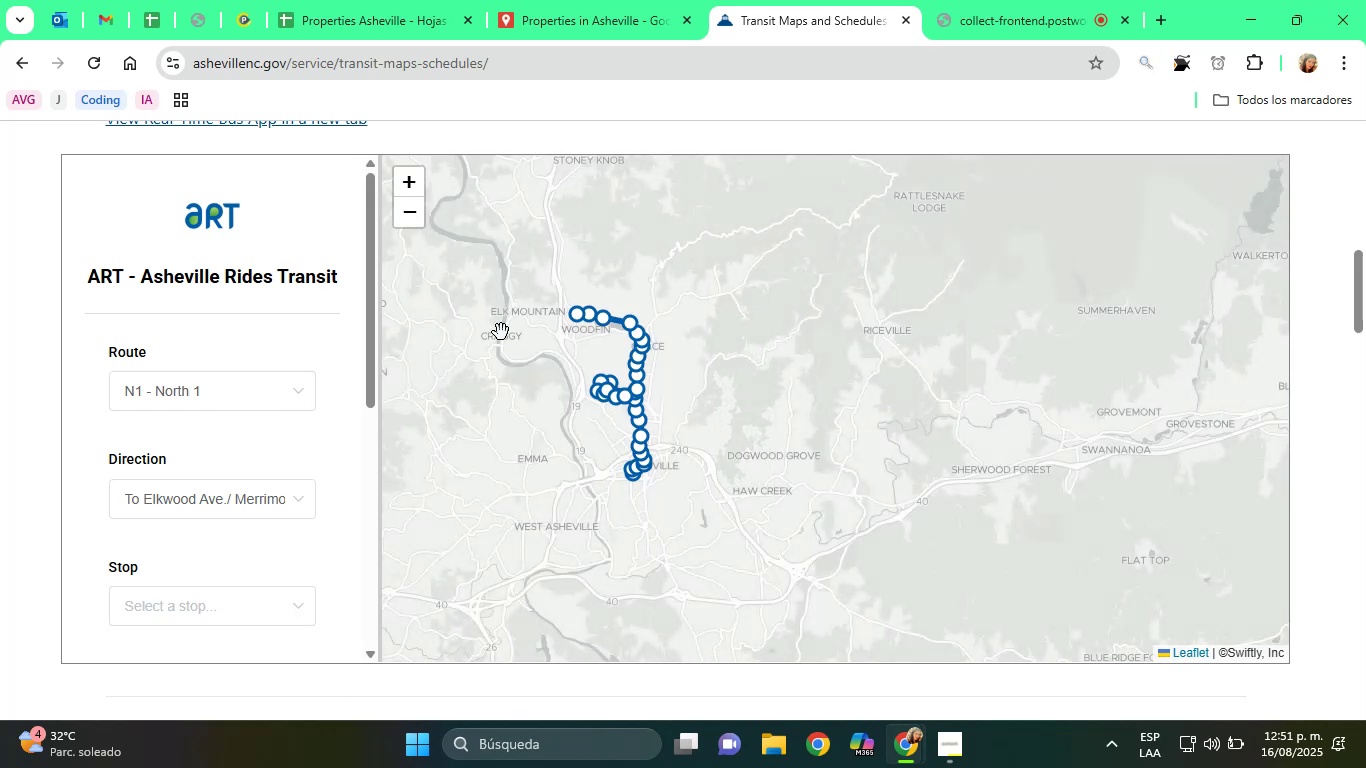 
left_click([162, 384])
 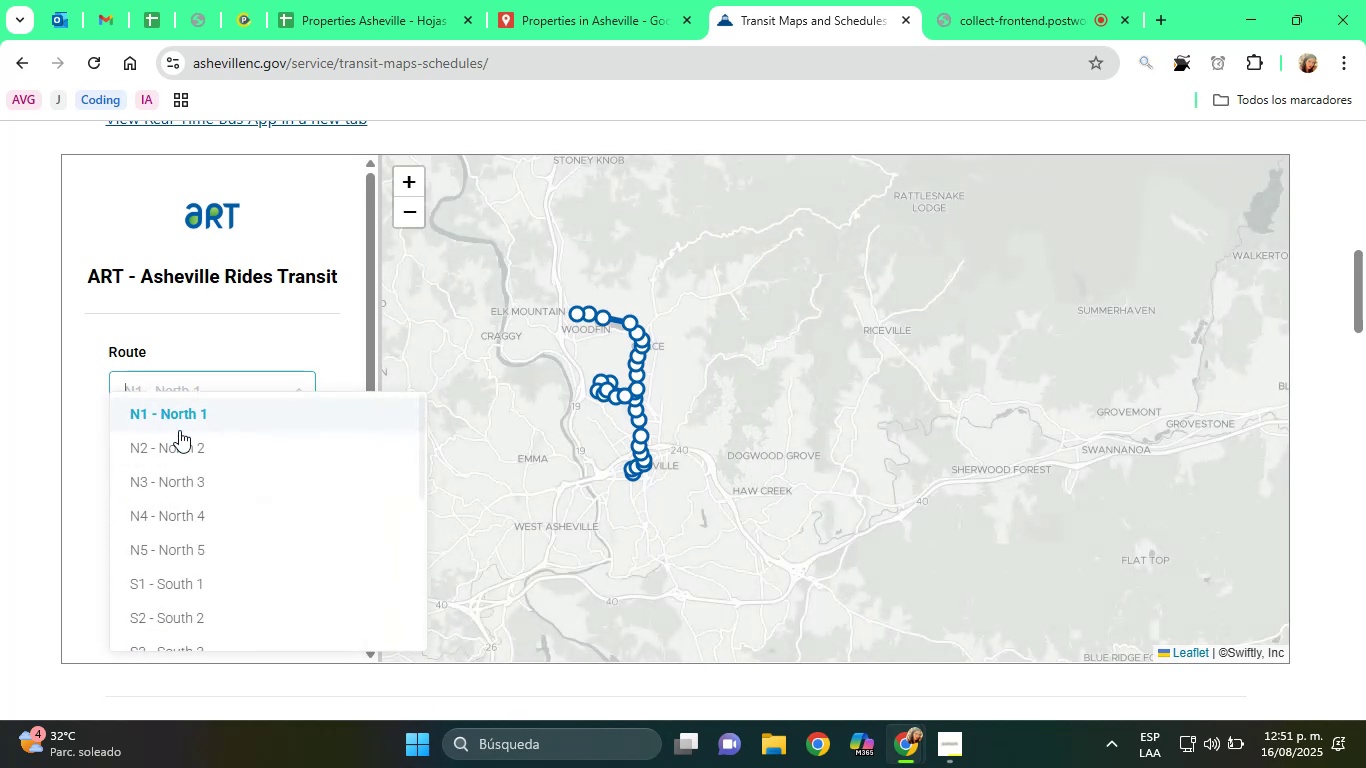 
left_click([187, 439])
 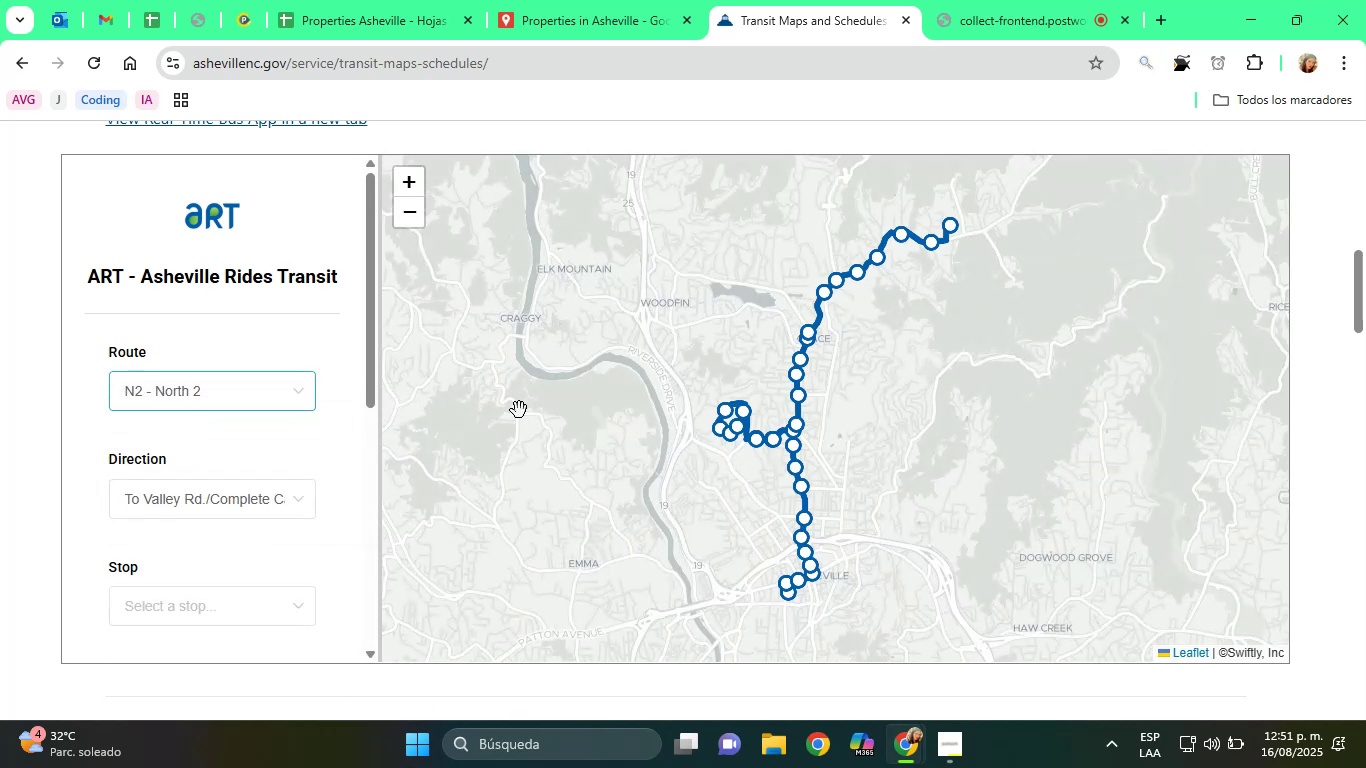 
scroll: coordinate [673, 396], scroll_direction: up, amount: 1.0
 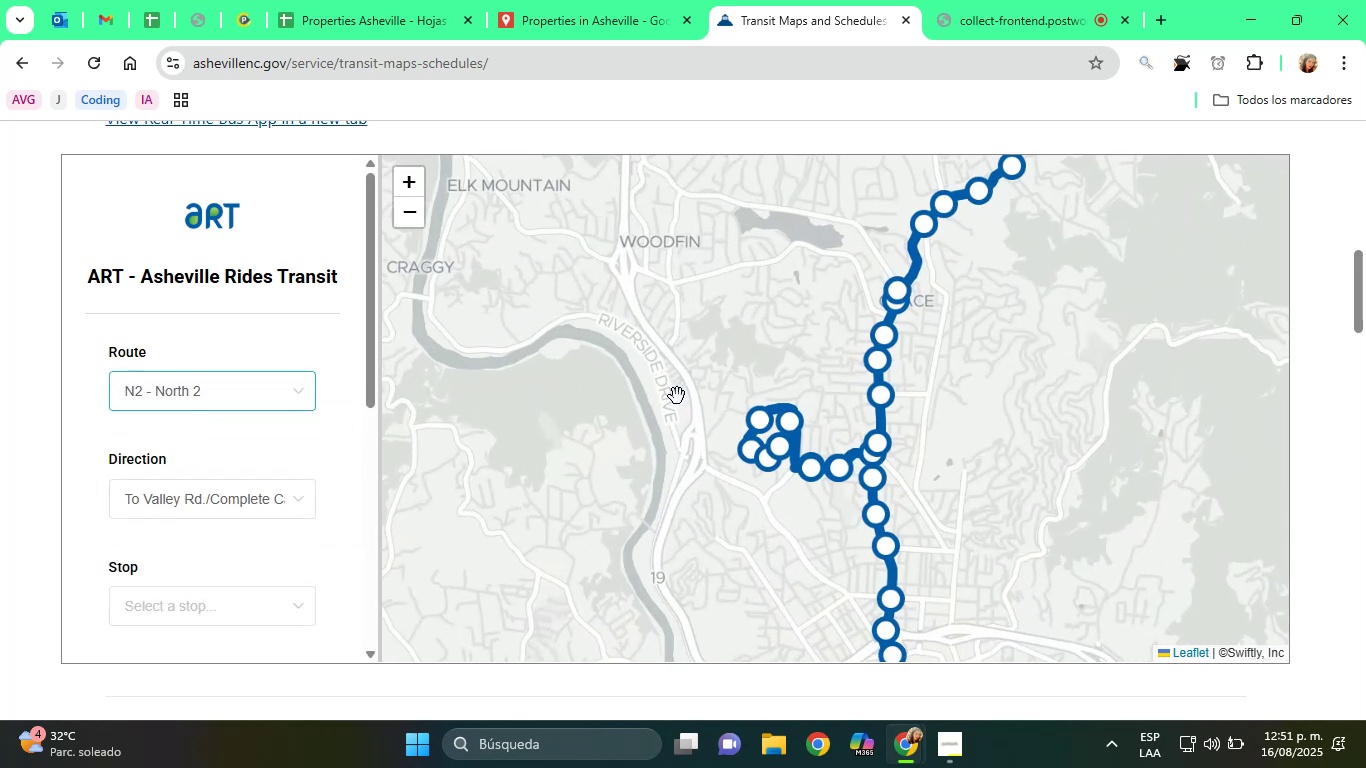 
left_click_drag(start_coordinate=[873, 325], to_coordinate=[719, 523])
 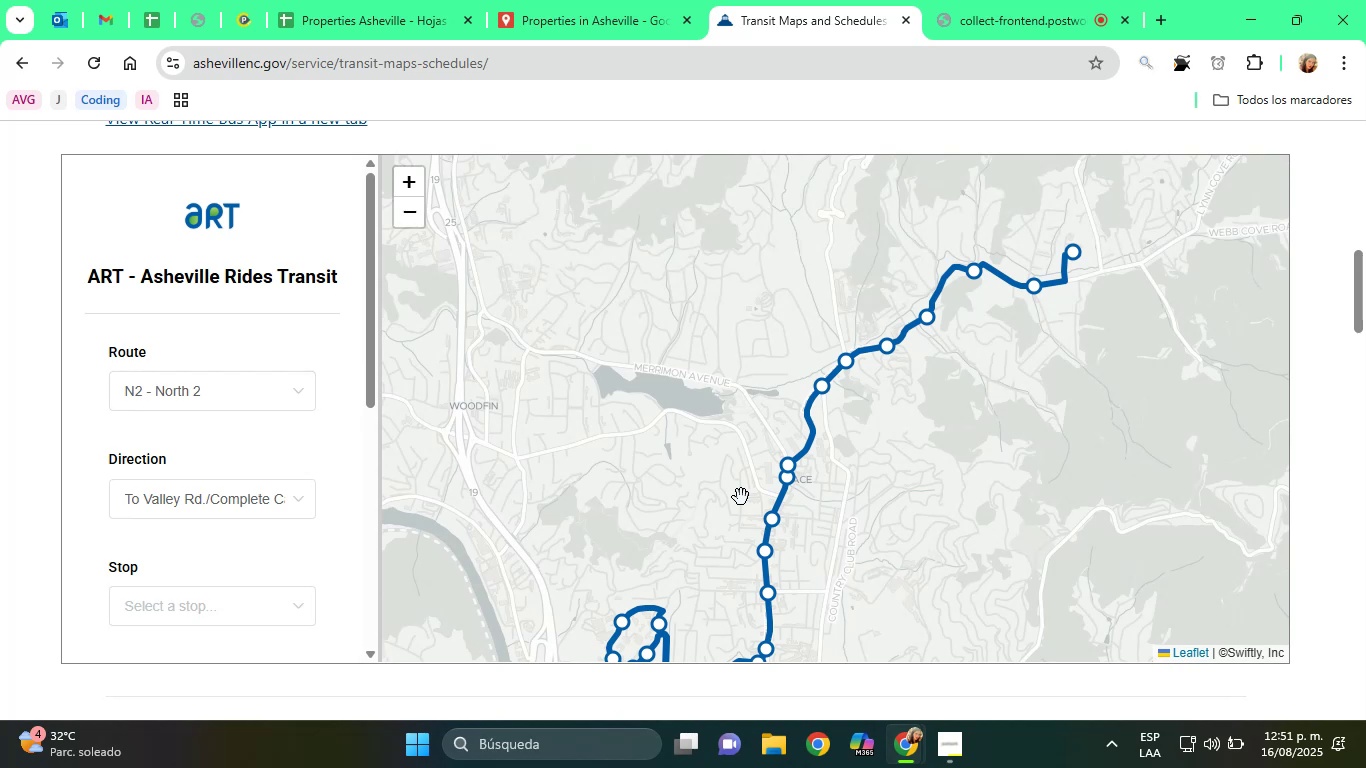 
wait(6.08)
 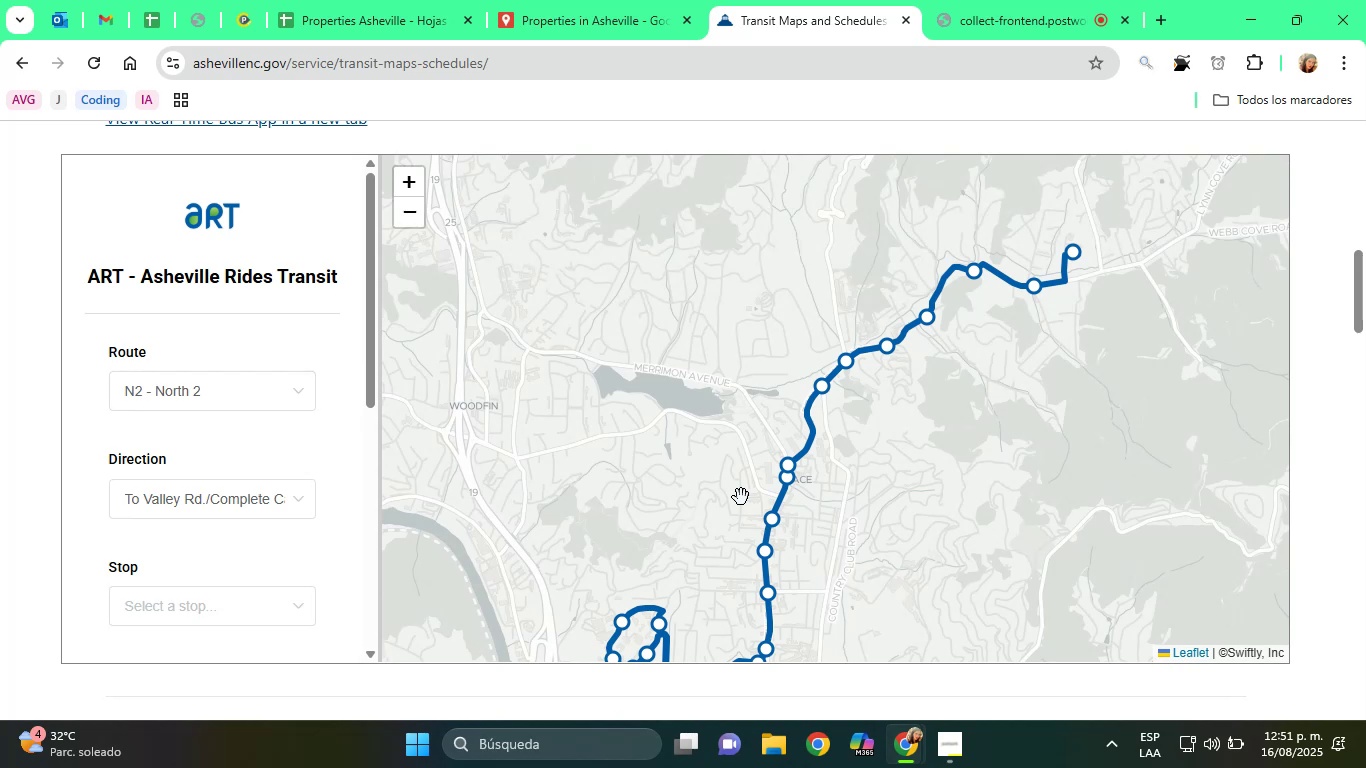 
left_click_drag(start_coordinate=[1115, 312], to_coordinate=[1004, 418])
 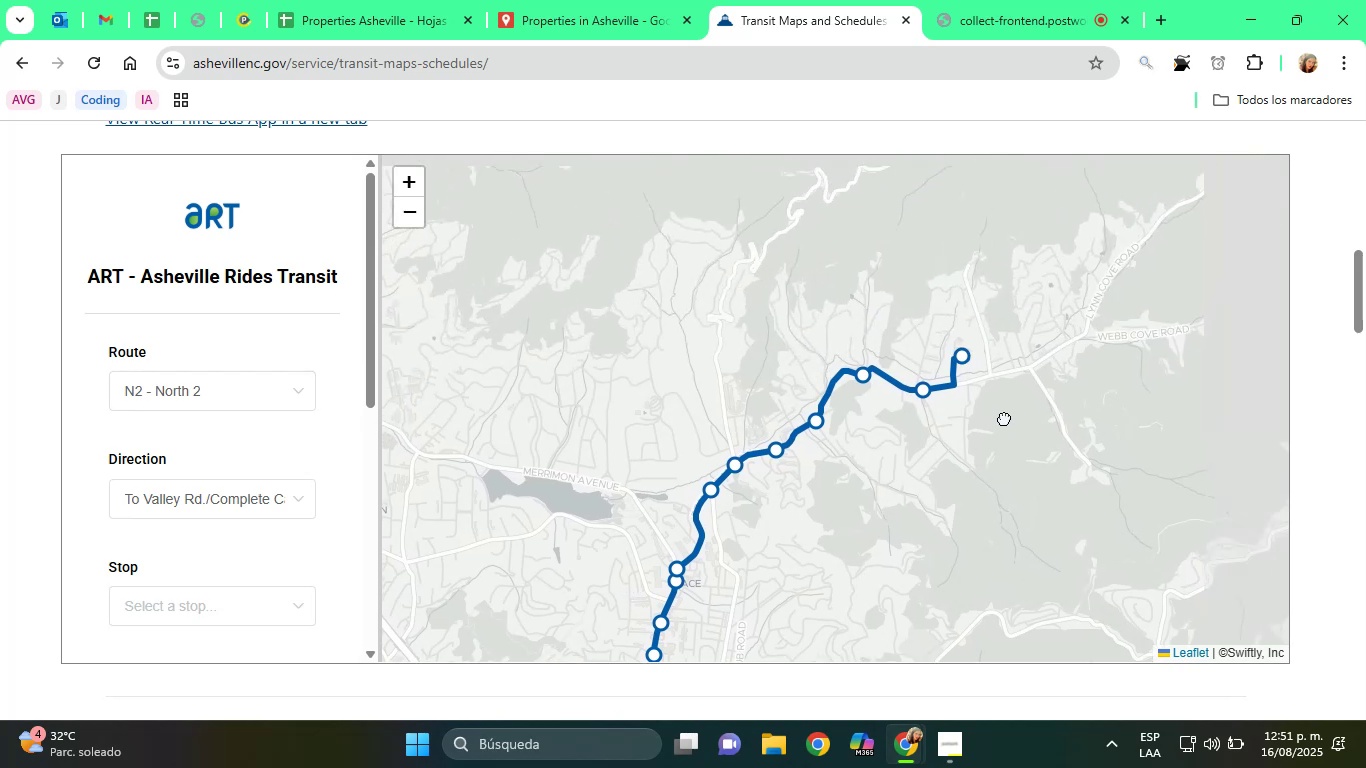 
scroll: coordinate [1004, 419], scroll_direction: up, amount: 2.0
 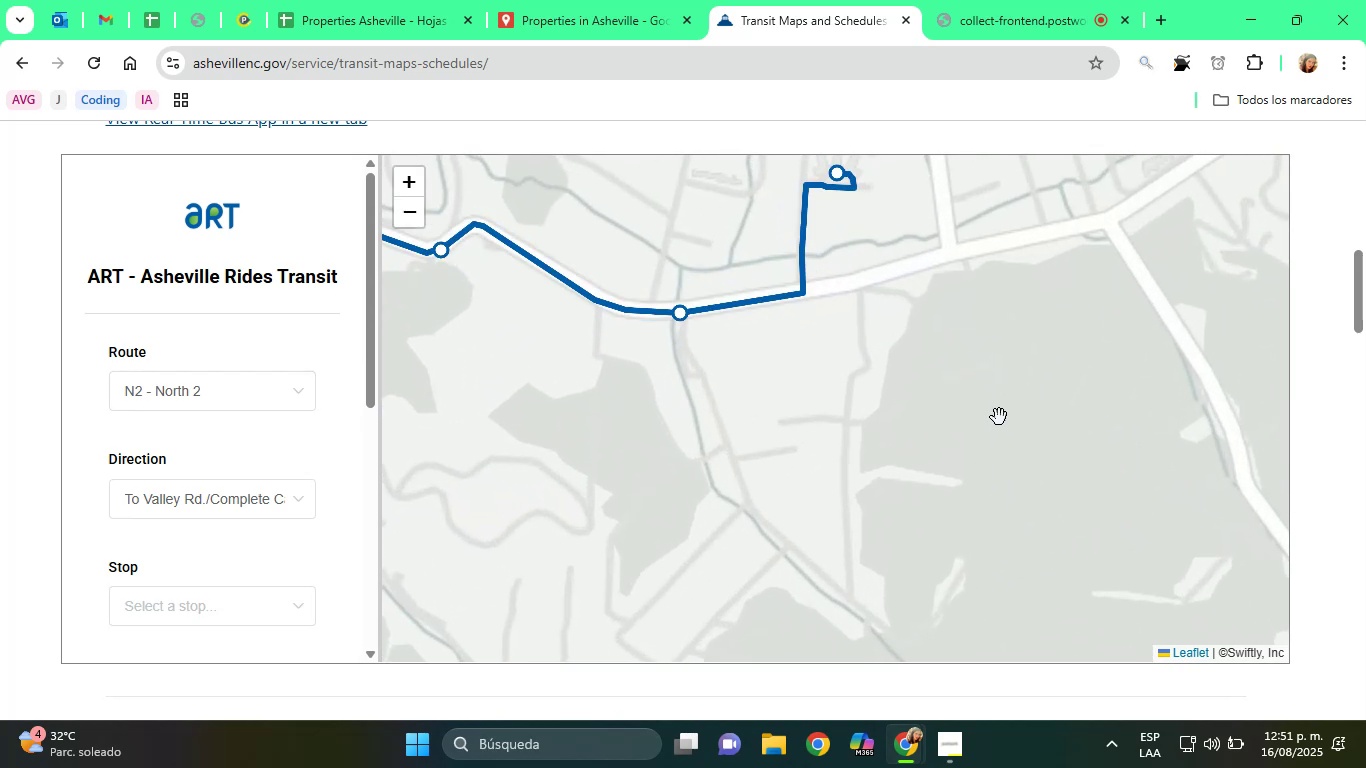 
left_click_drag(start_coordinate=[923, 366], to_coordinate=[981, 523])
 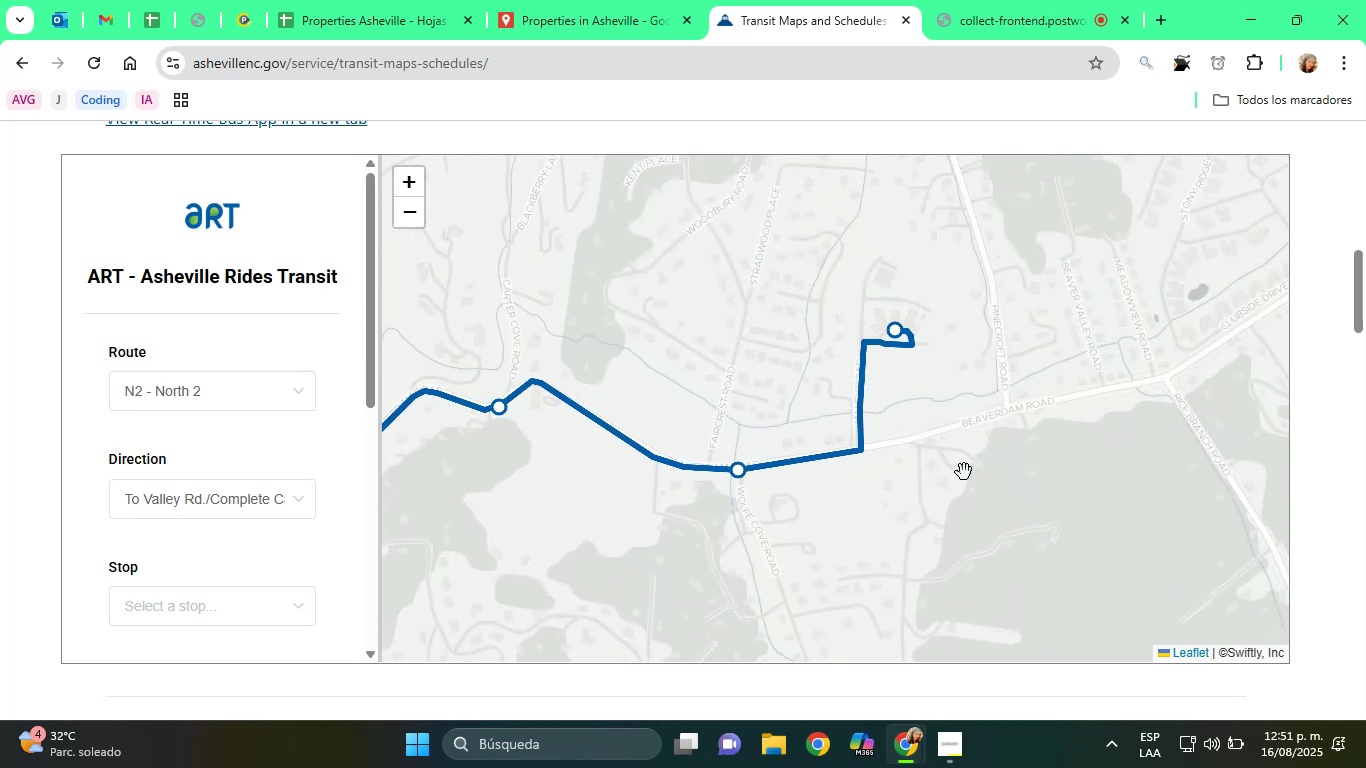 
scroll: coordinate [964, 472], scroll_direction: up, amount: 1.0
 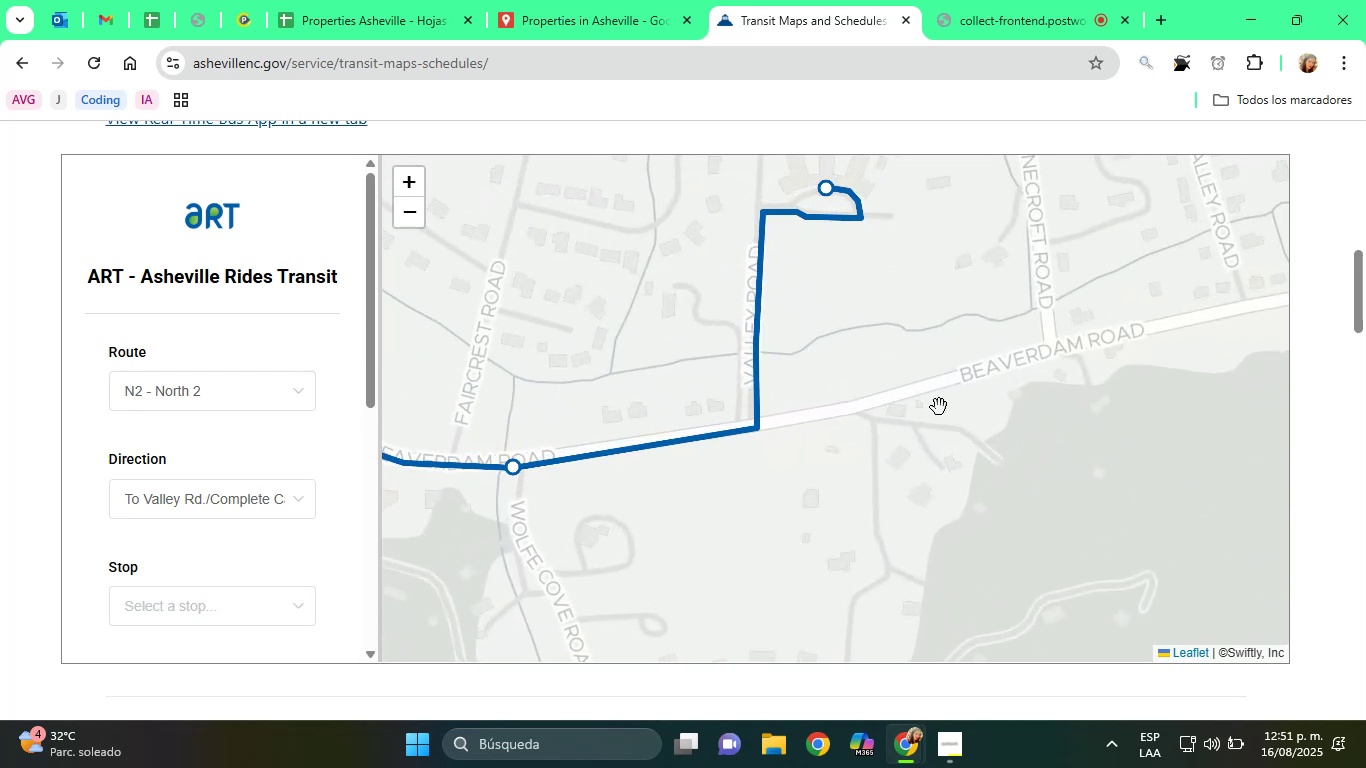 
left_click_drag(start_coordinate=[900, 288], to_coordinate=[931, 392])
 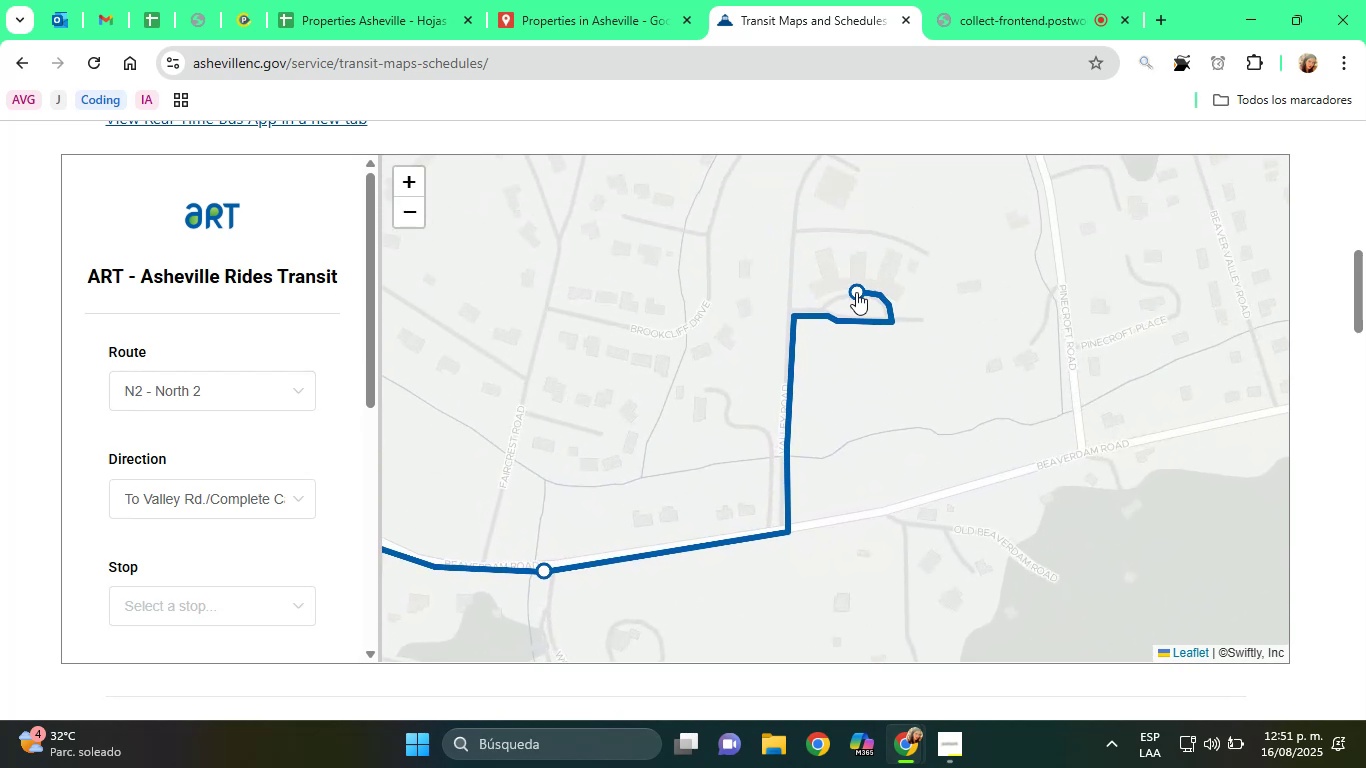 
left_click([856, 292])
 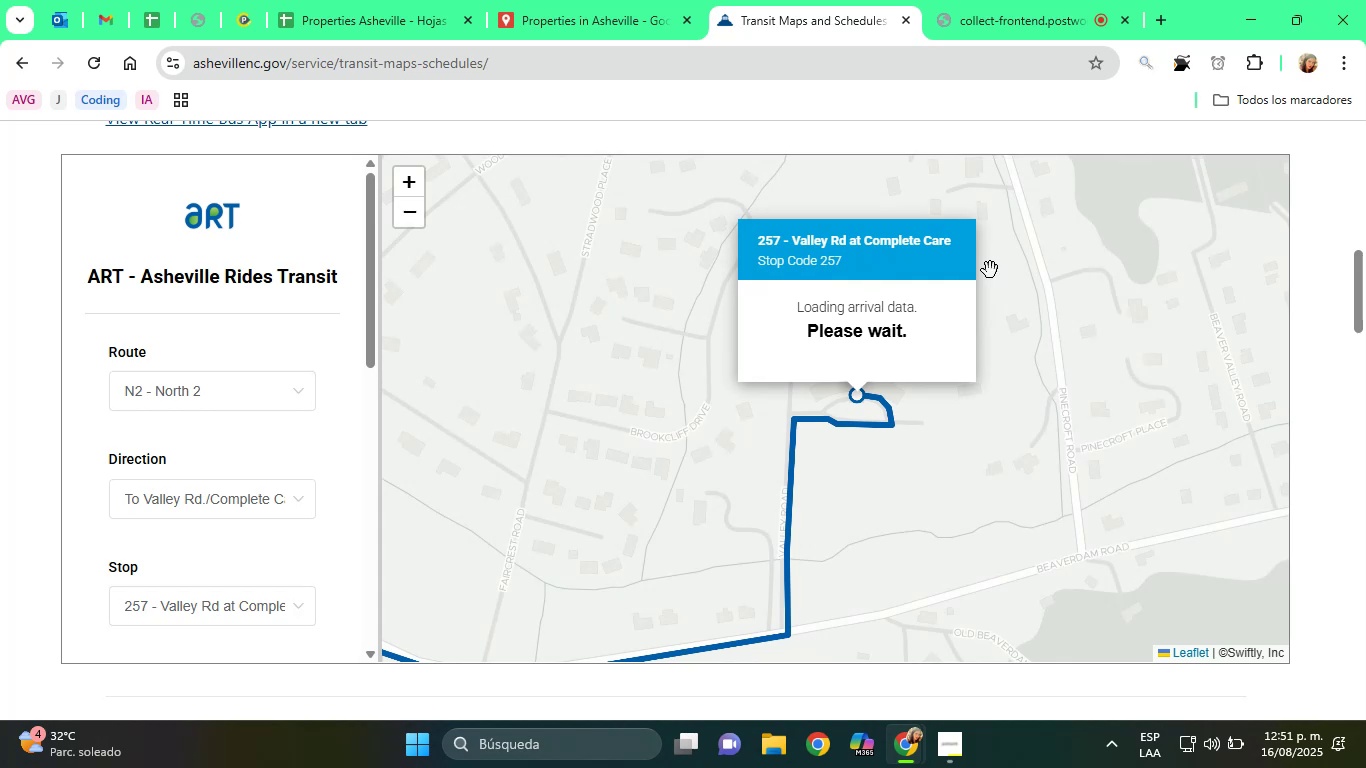 
left_click([996, 0])
 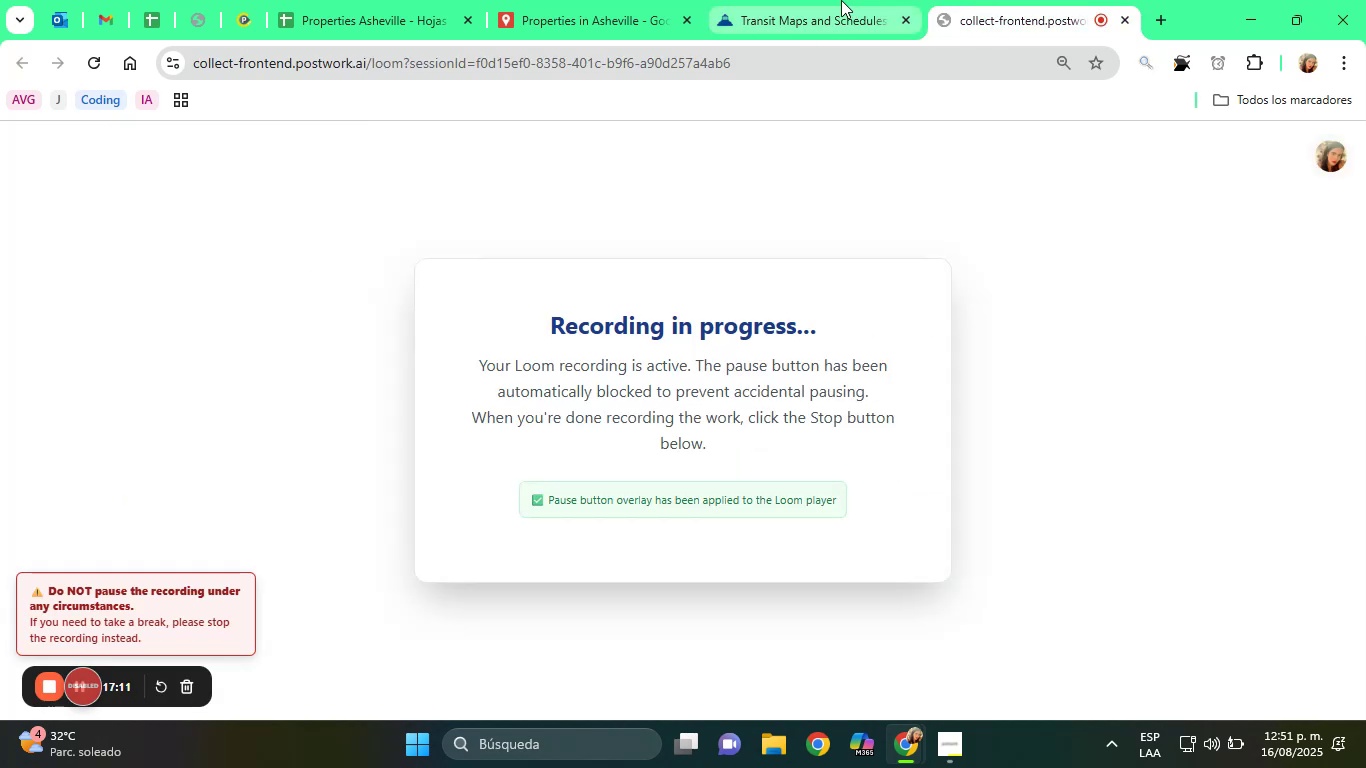 
left_click([829, 0])
 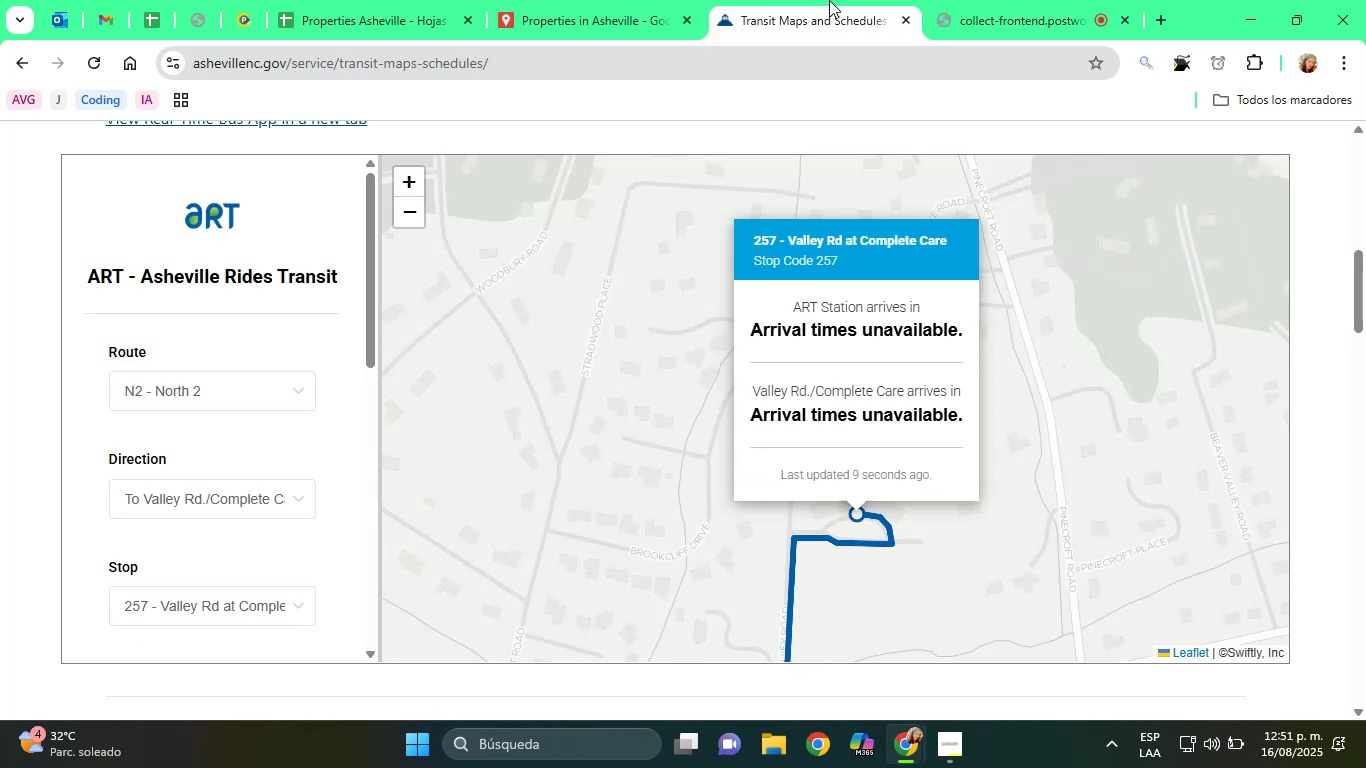 
wait(11.99)
 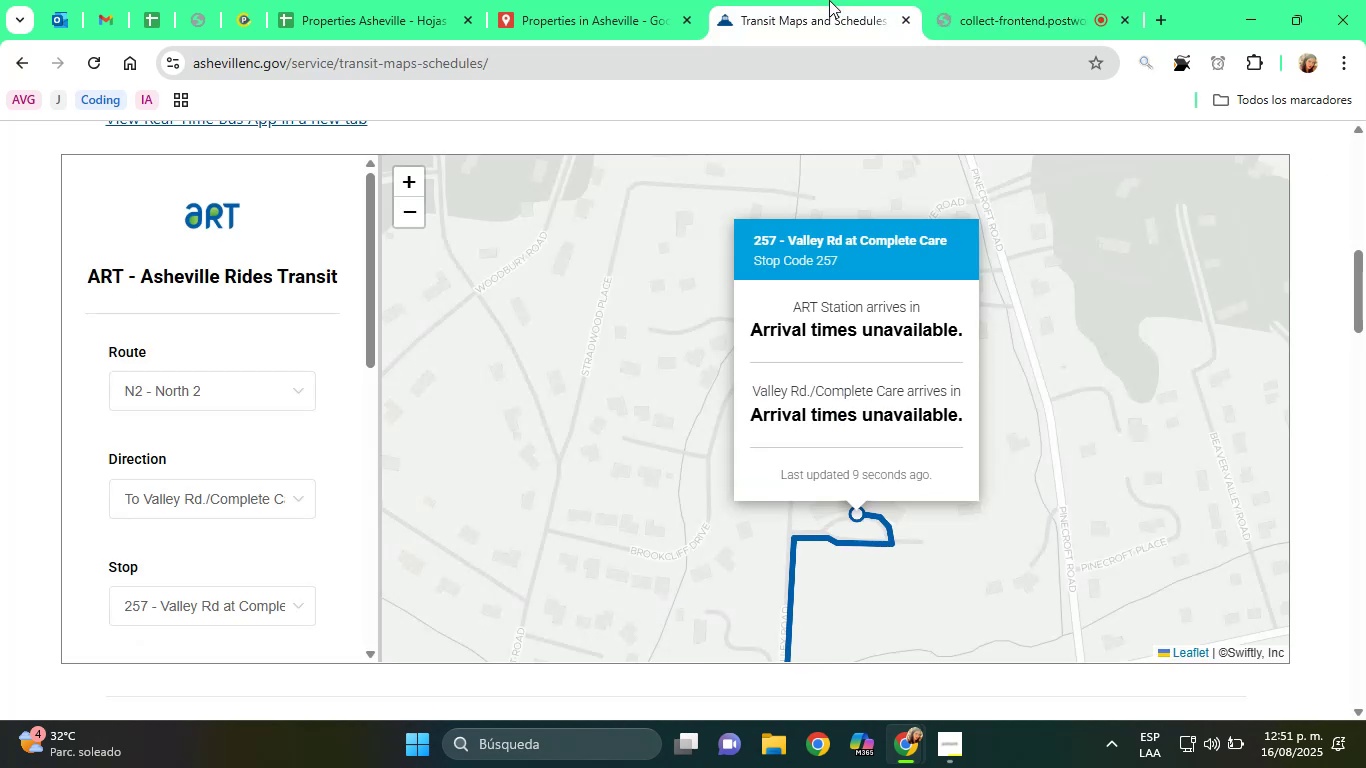 
left_click([1183, 61])
 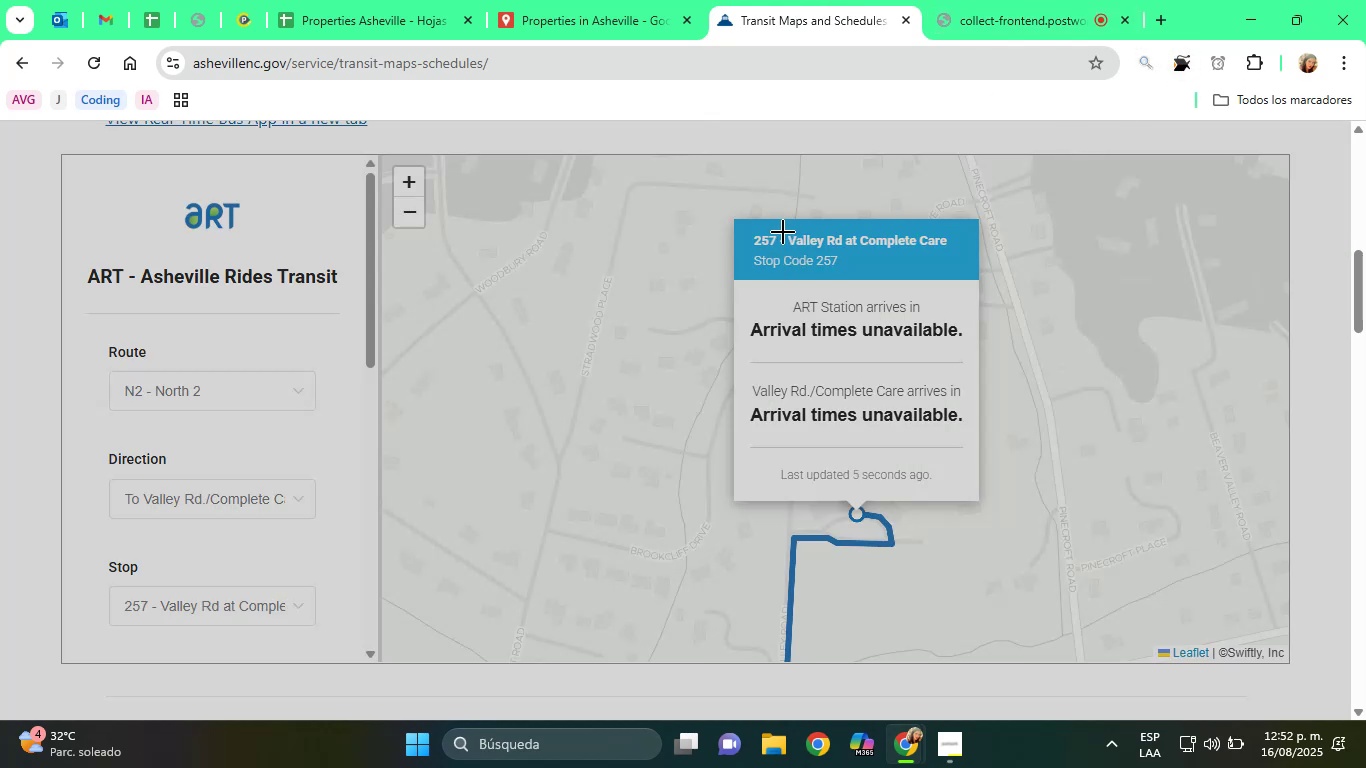 
left_click_drag(start_coordinate=[782, 229], to_coordinate=[960, 255])
 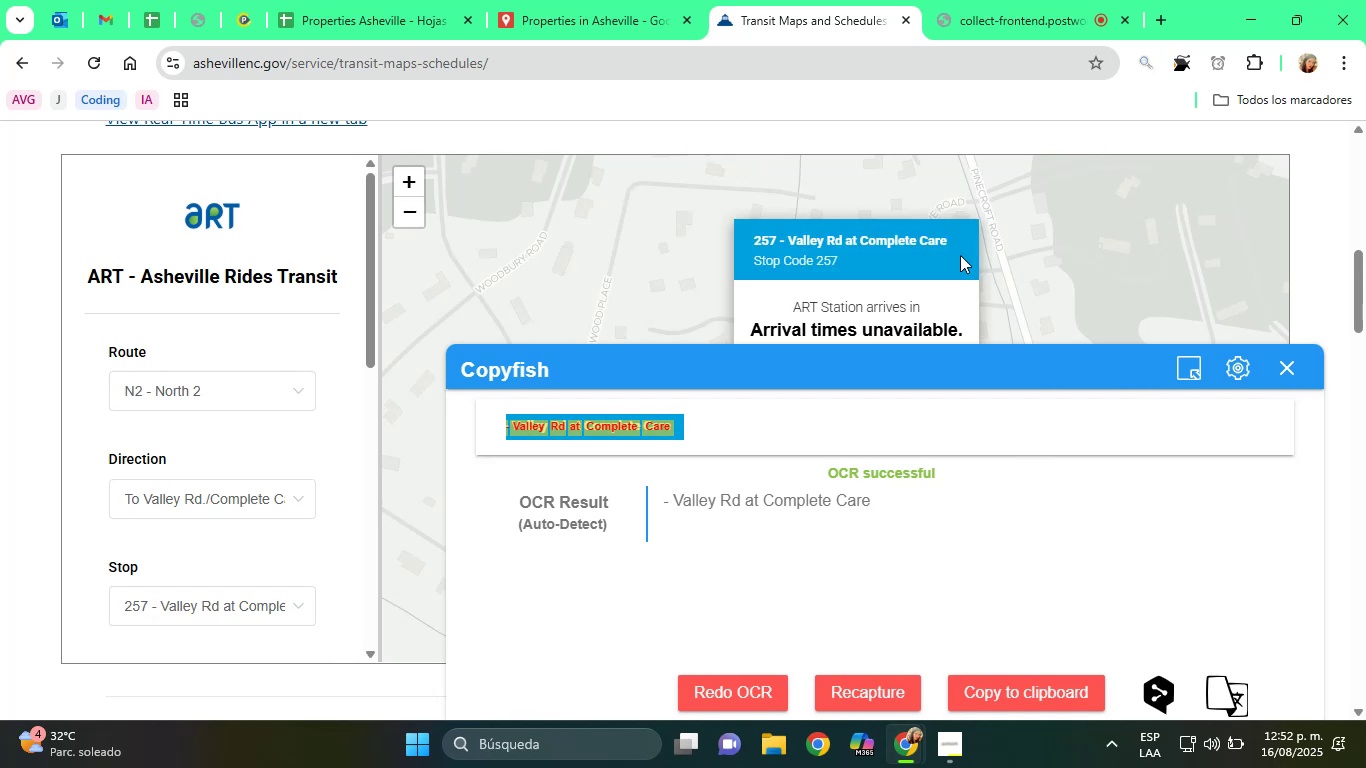 
wait(6.77)
 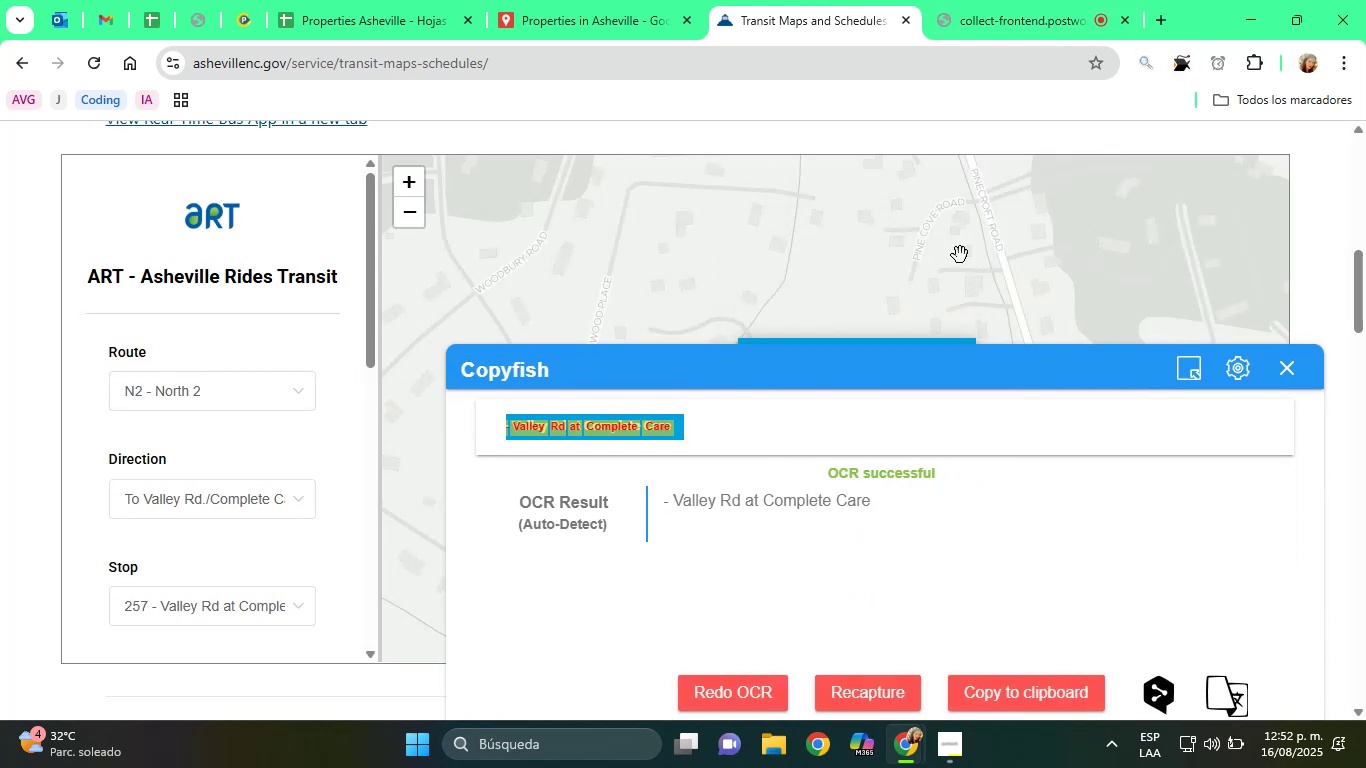 
left_click_drag(start_coordinate=[676, 499], to_coordinate=[989, 504])
 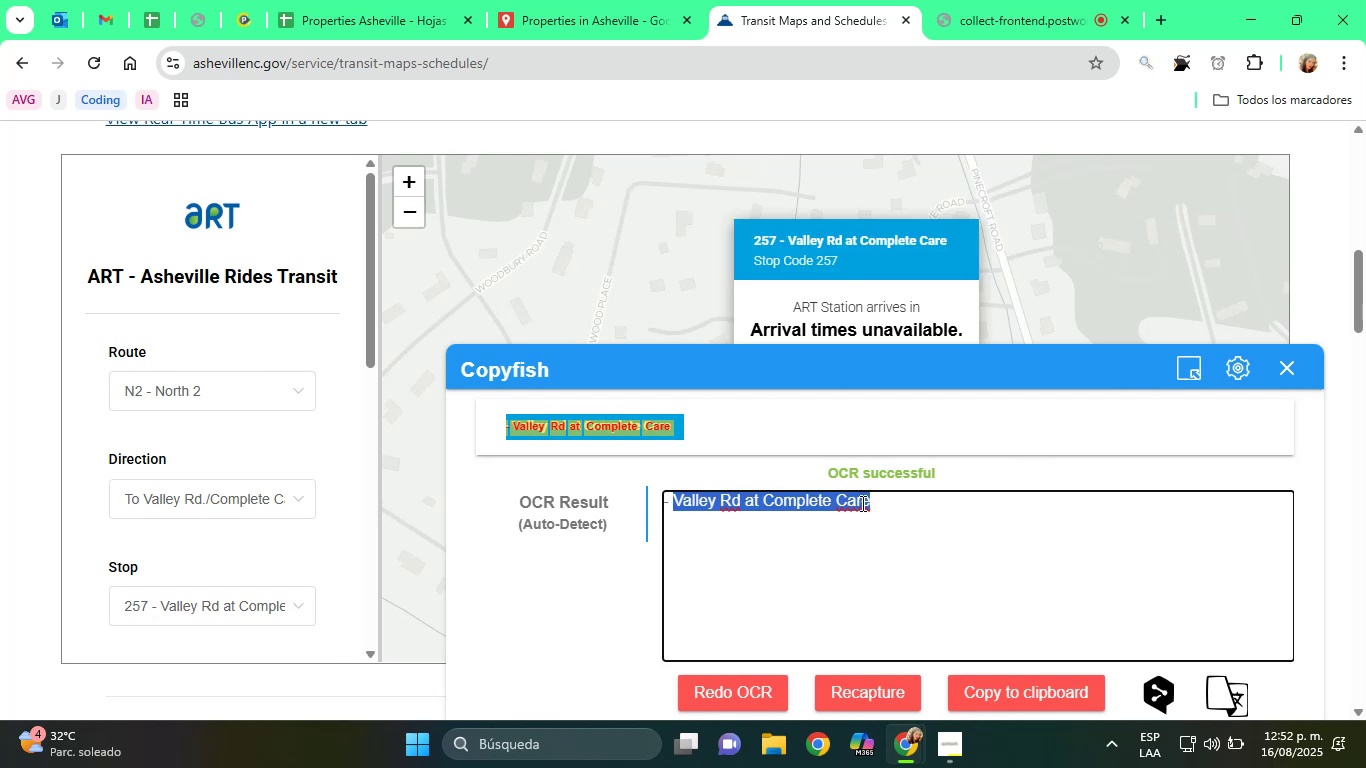 
right_click([855, 503])
 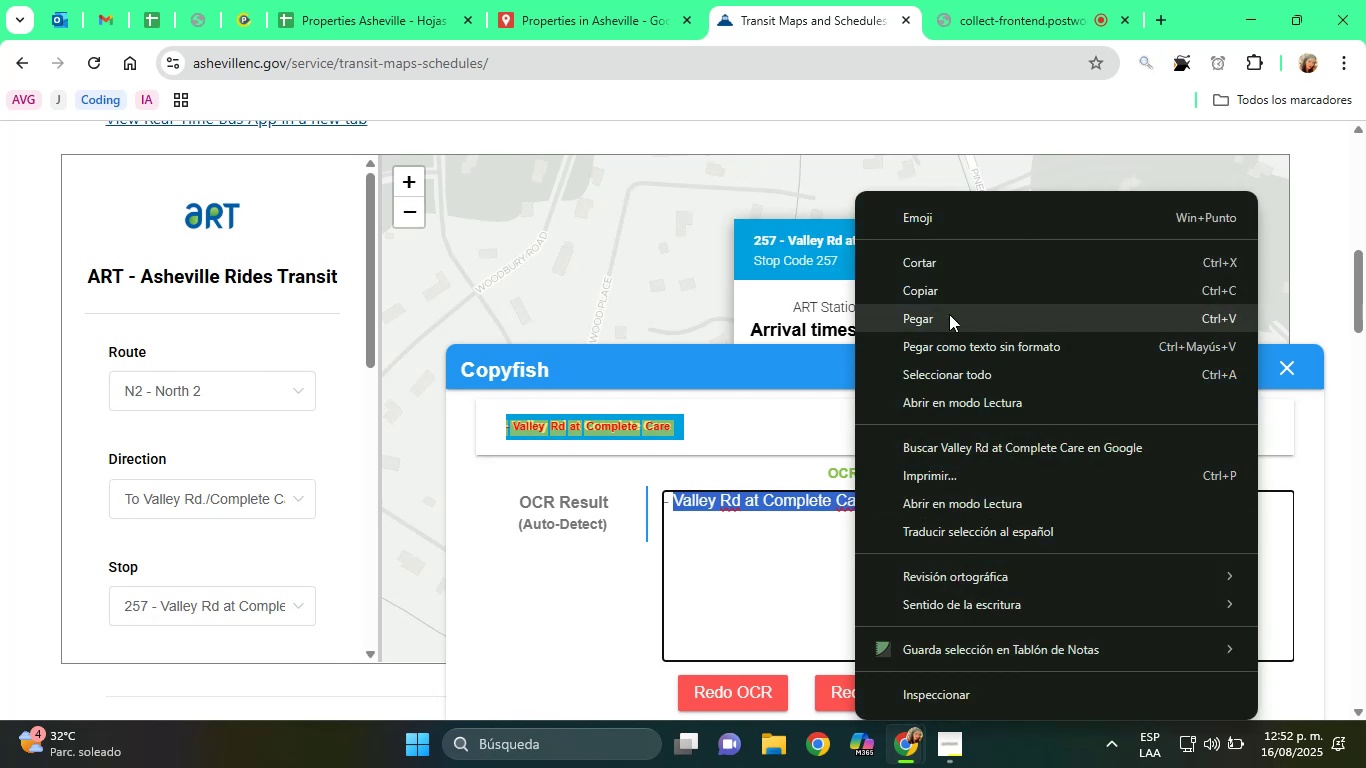 
left_click([943, 294])
 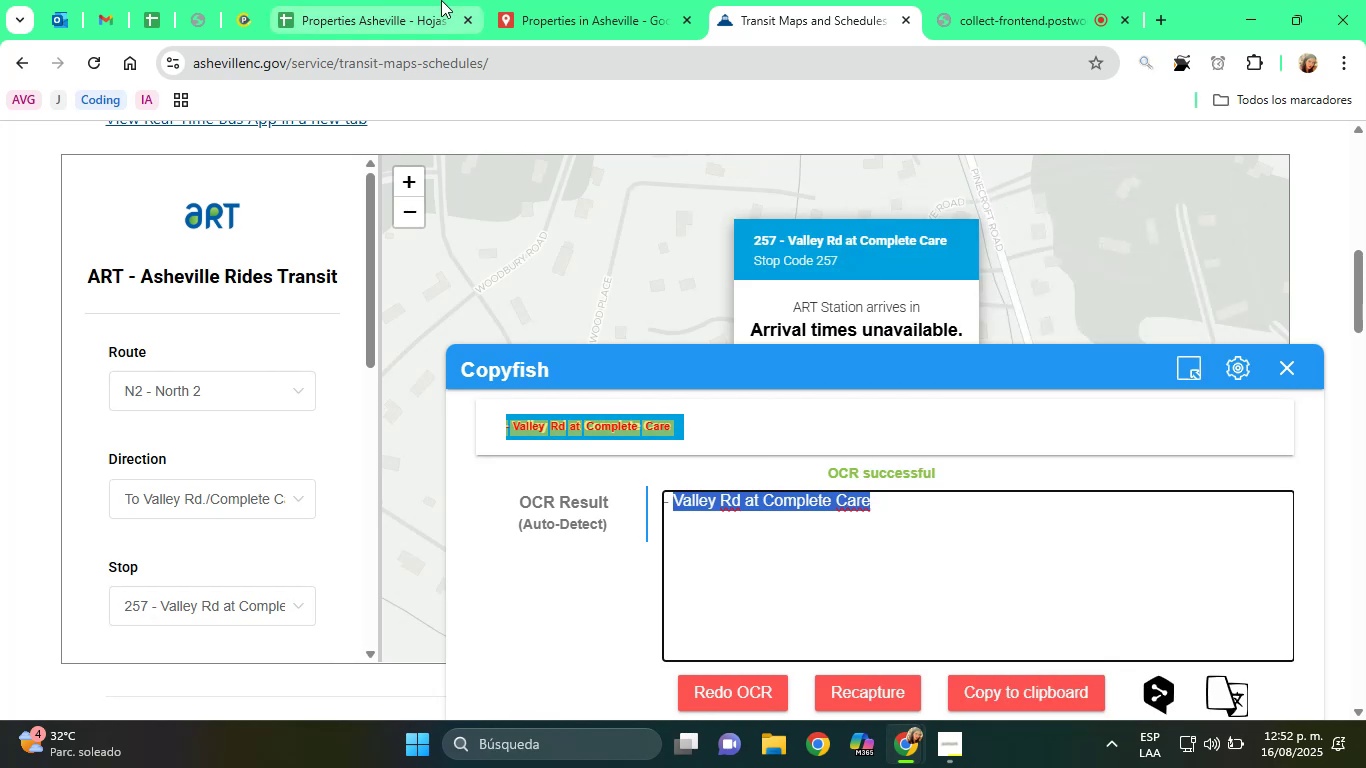 
left_click([413, 0])
 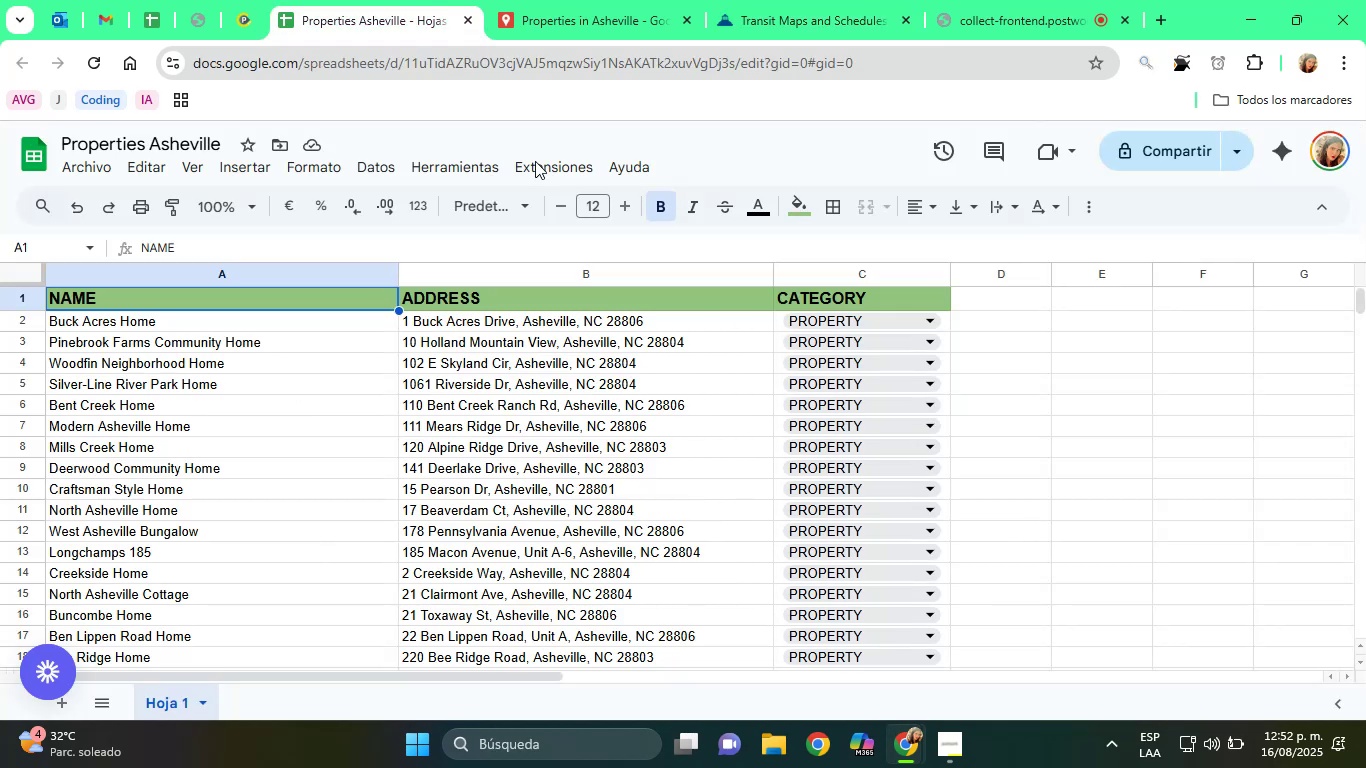 
left_click([553, 0])
 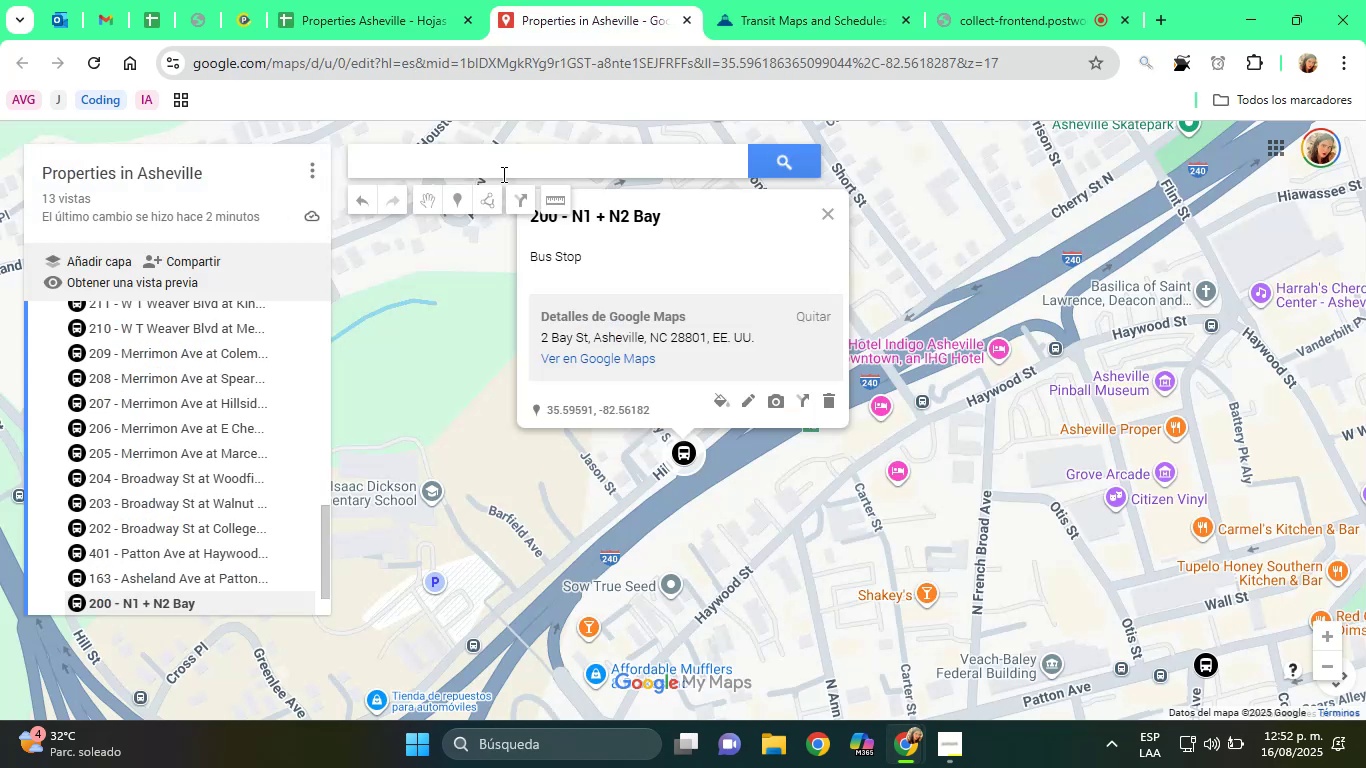 
right_click([487, 165])
 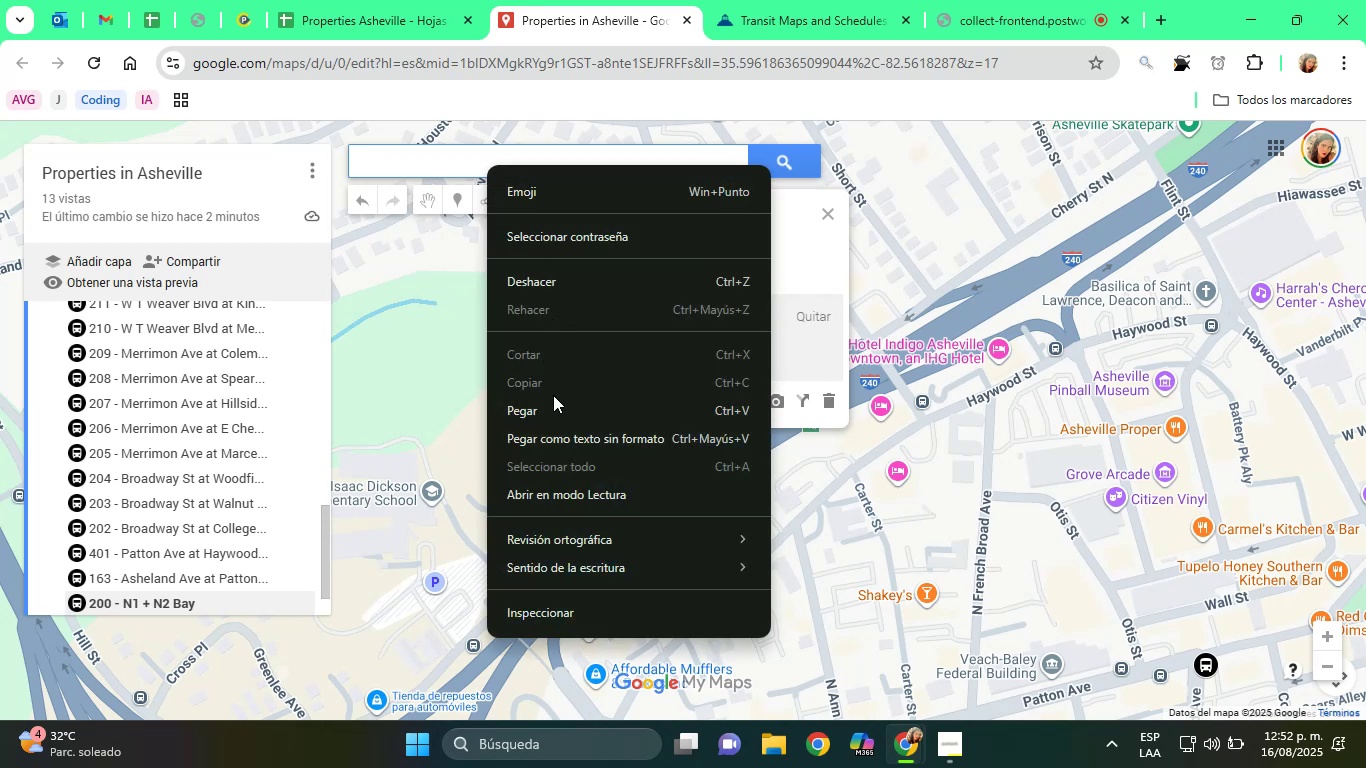 
left_click([553, 407])
 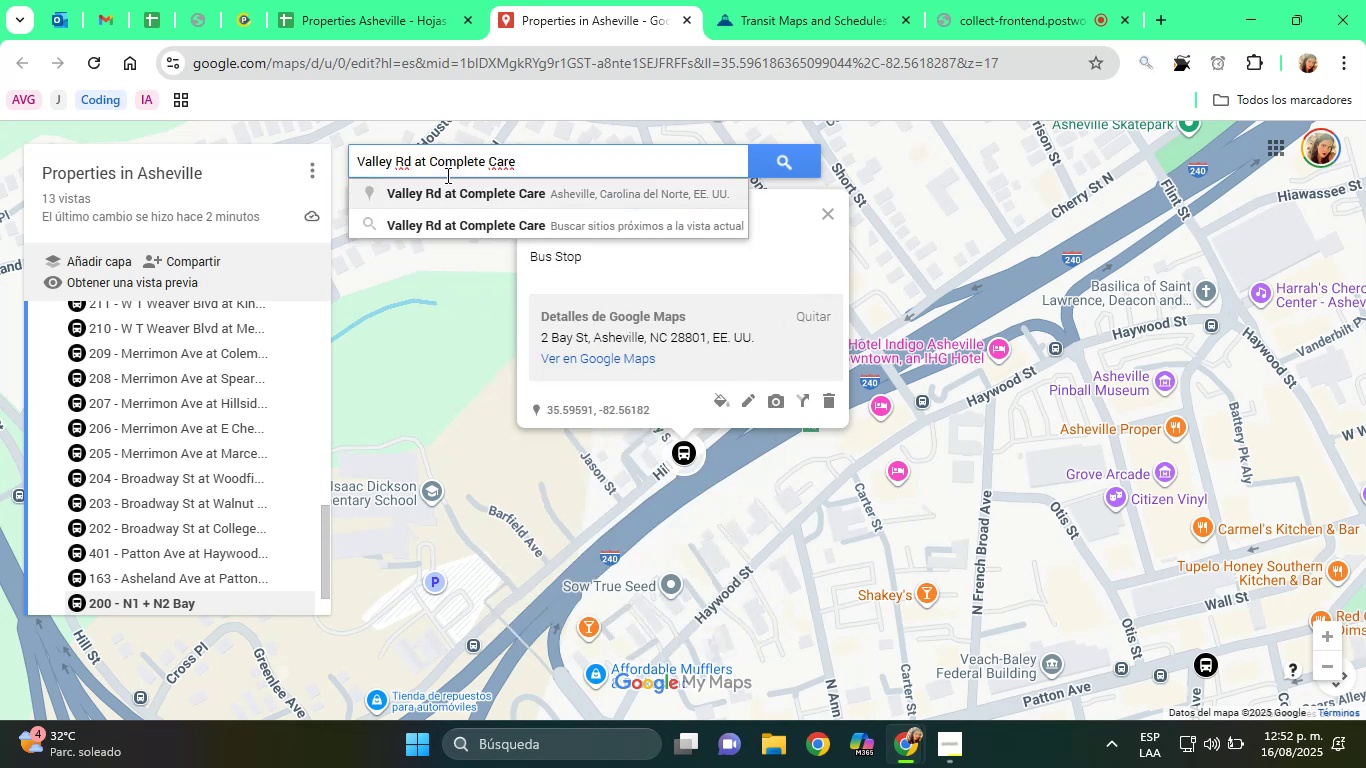 
left_click([502, 197])
 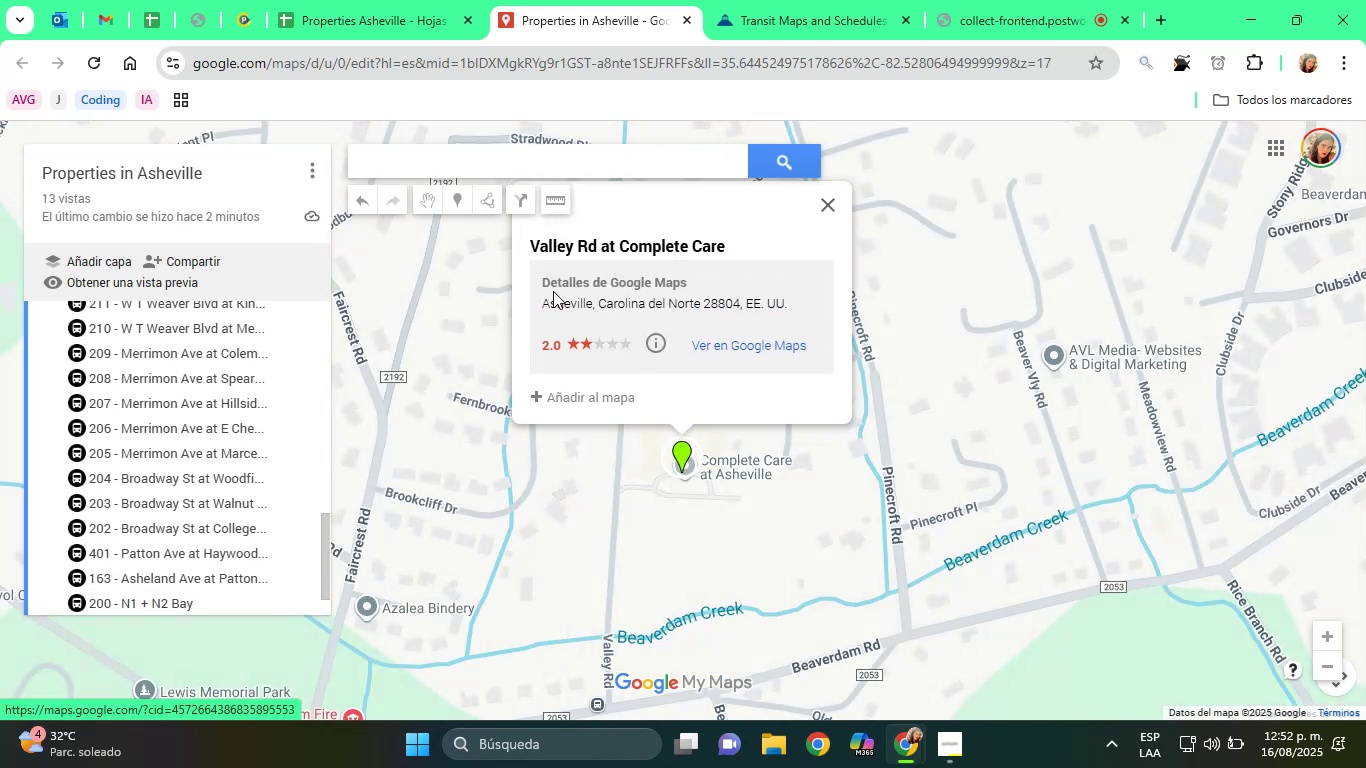 
left_click([594, 388])
 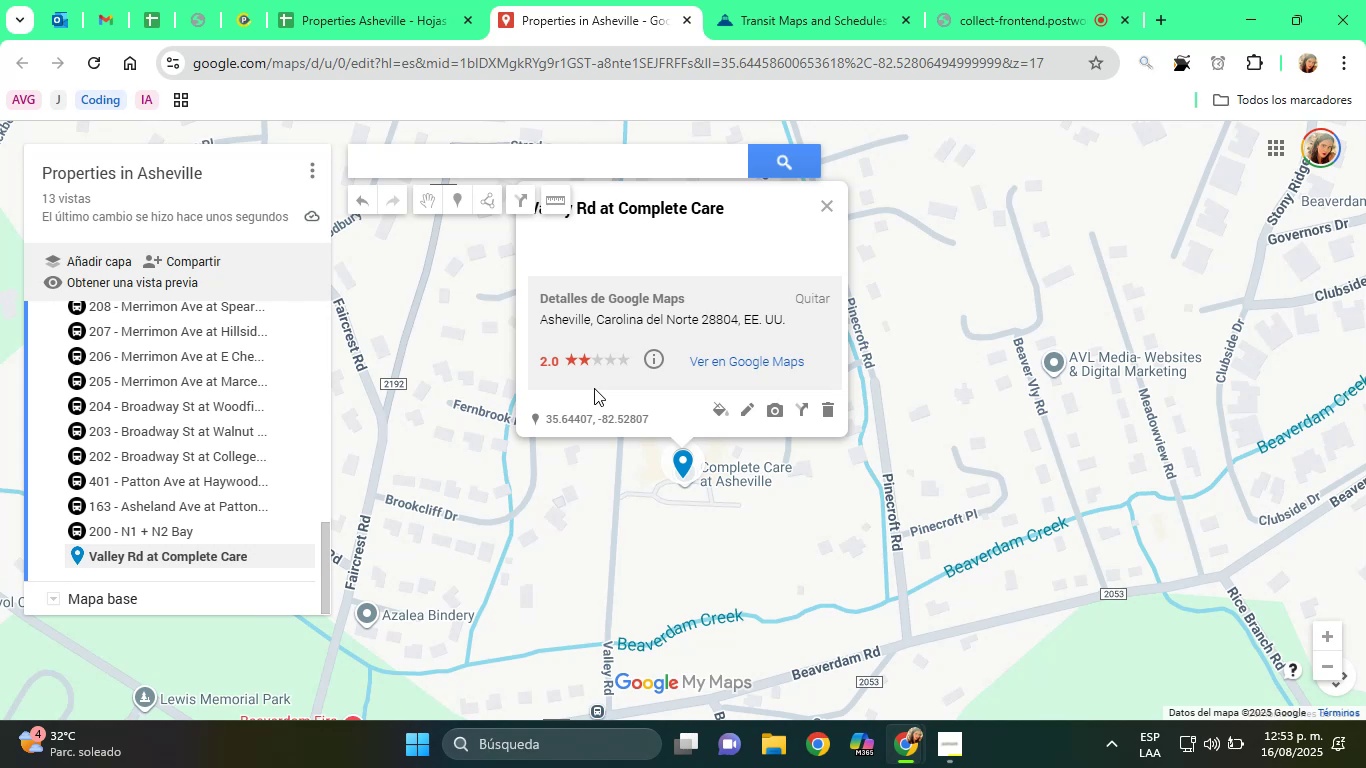 
wait(83.13)
 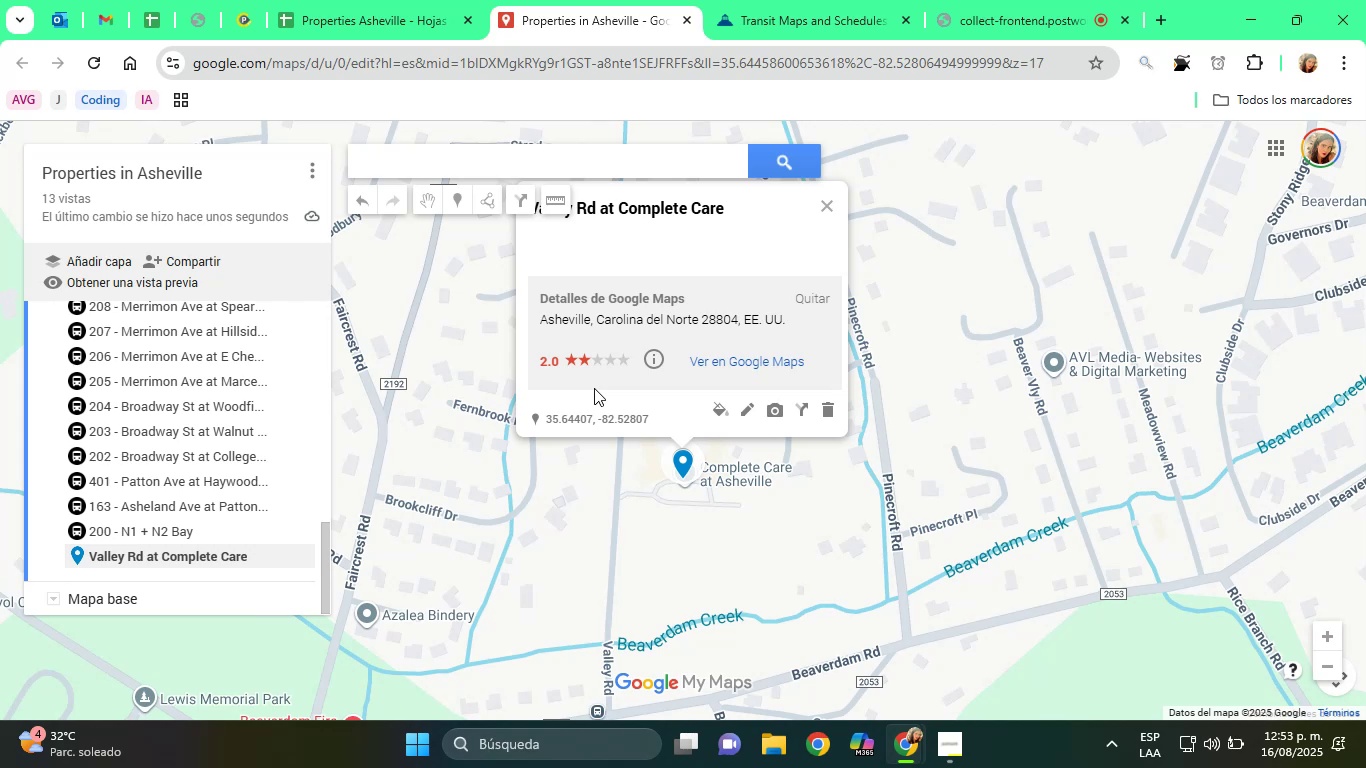 
left_click([721, 412])
 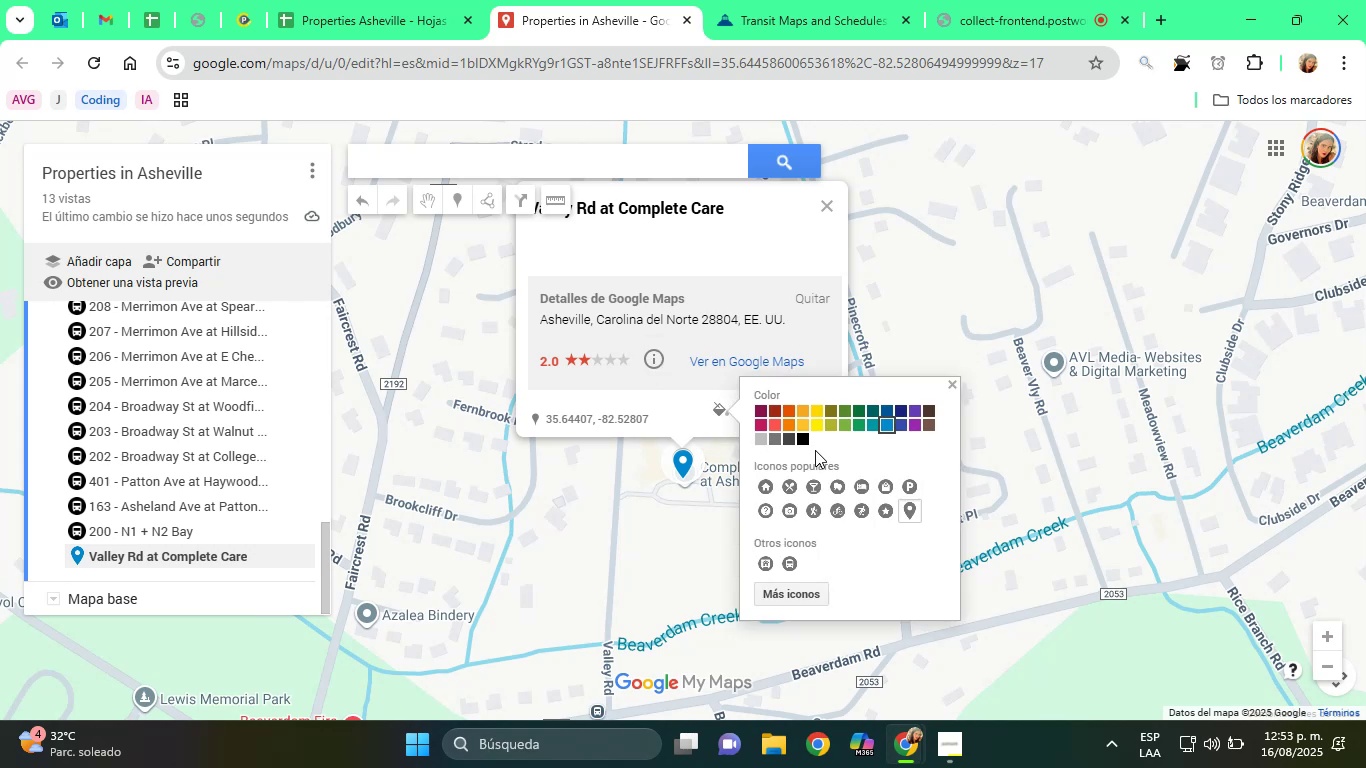 
left_click([804, 443])
 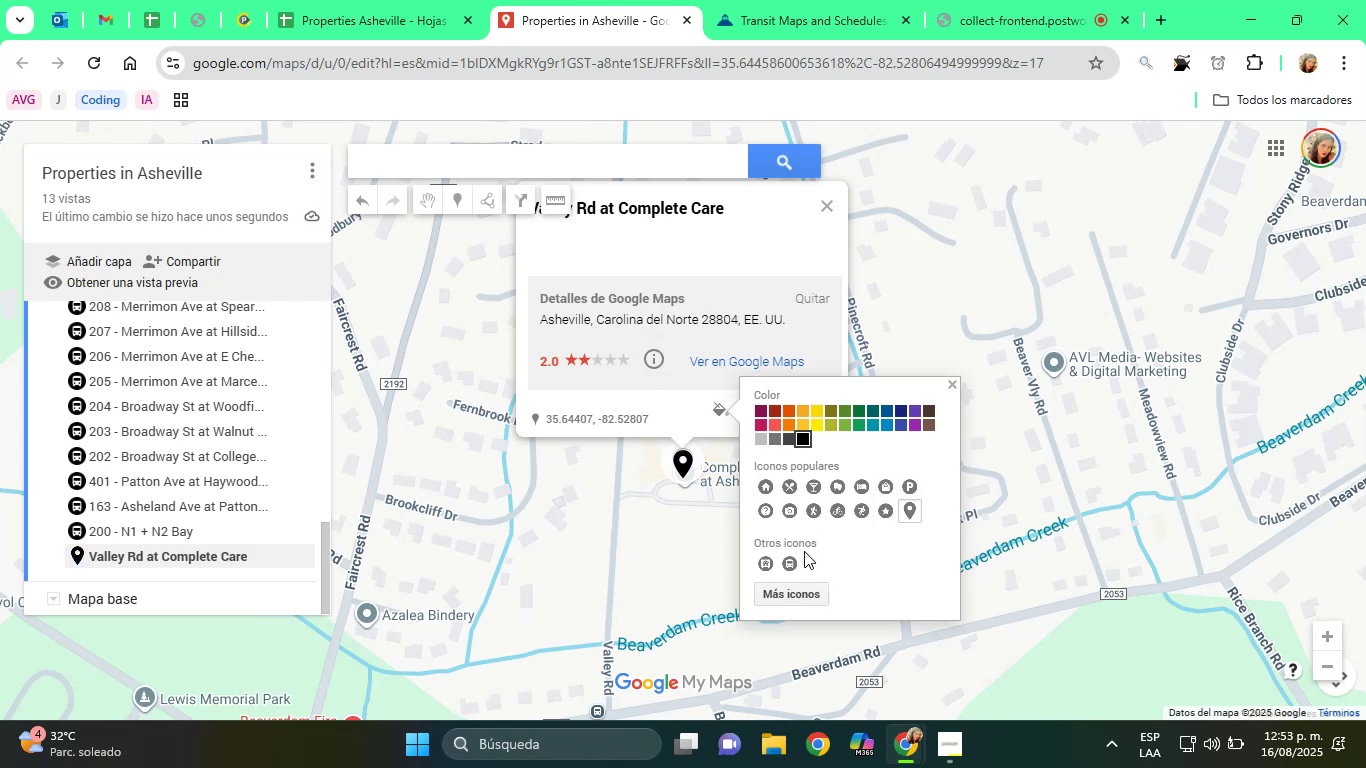 
left_click([791, 558])
 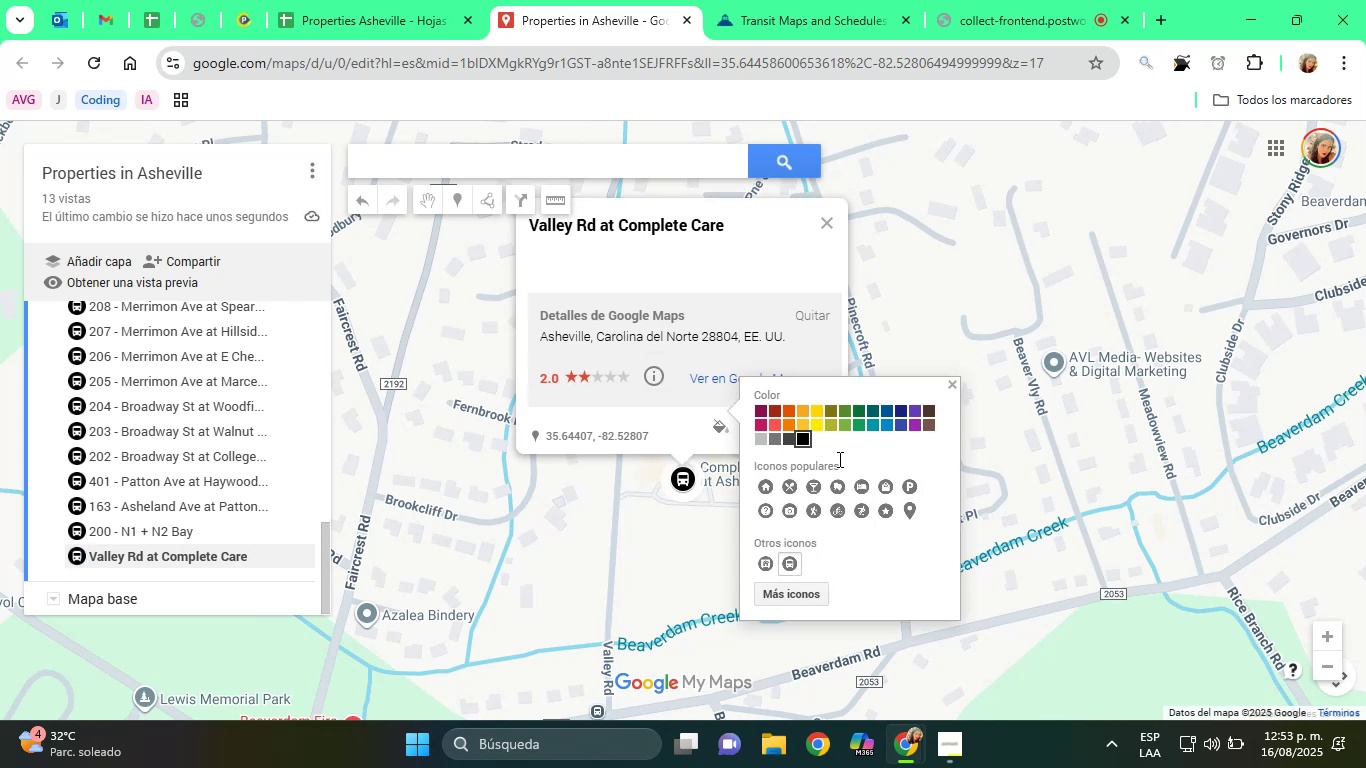 
left_click([659, 237])
 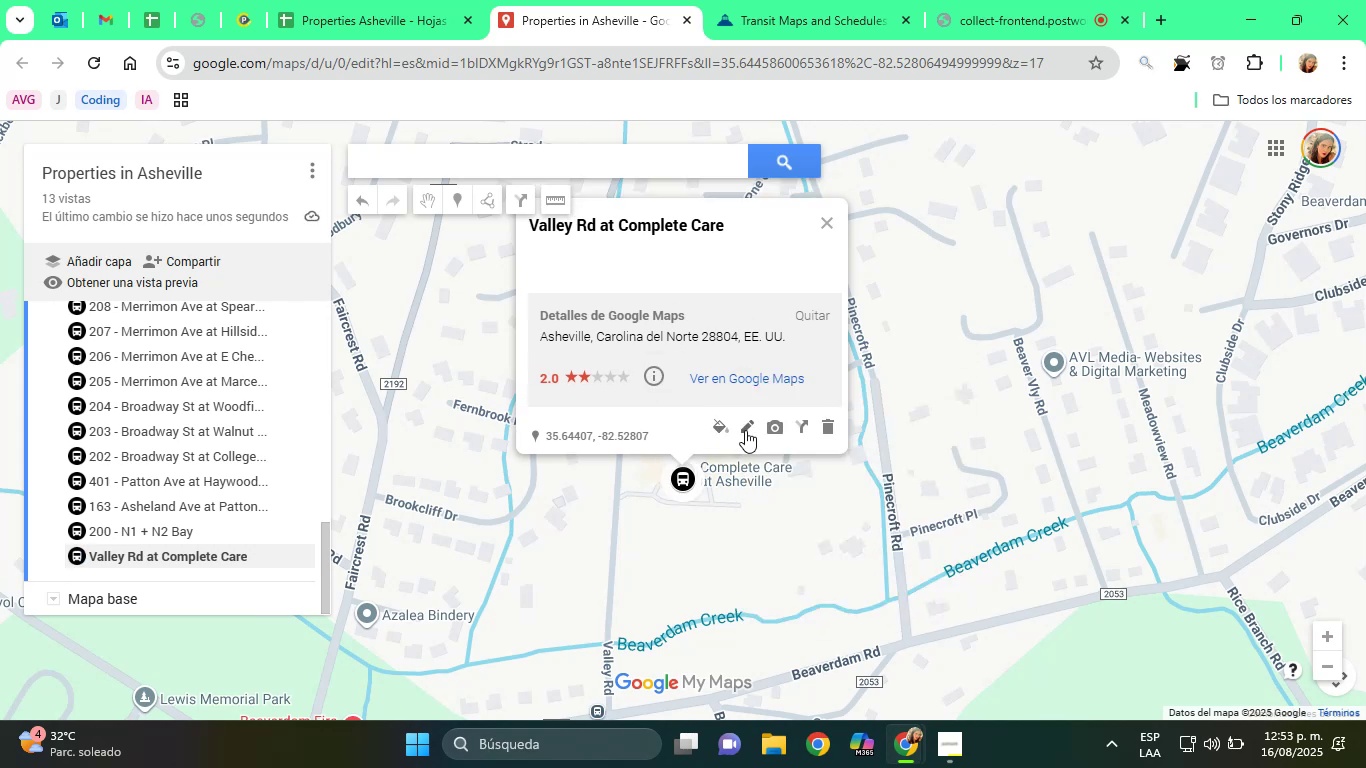 
left_click([747, 431])
 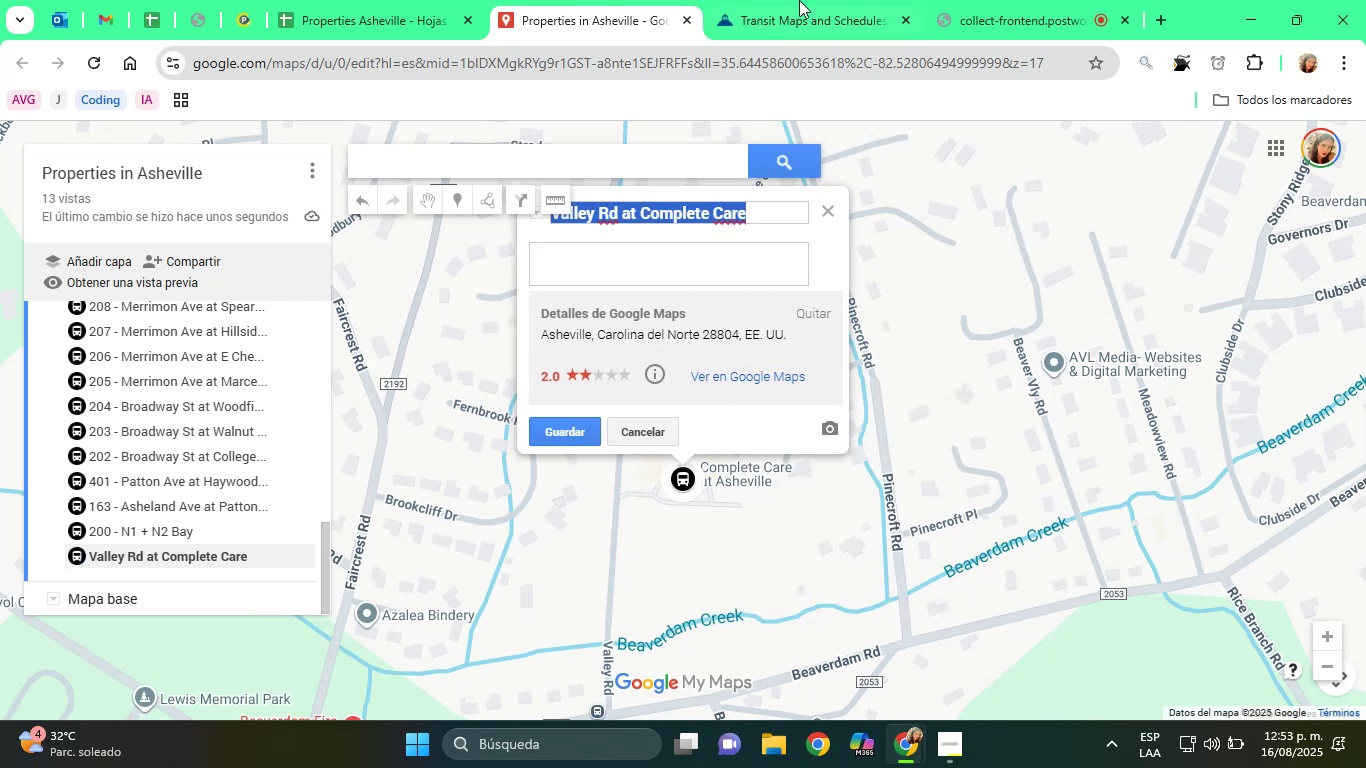 
left_click([810, 0])
 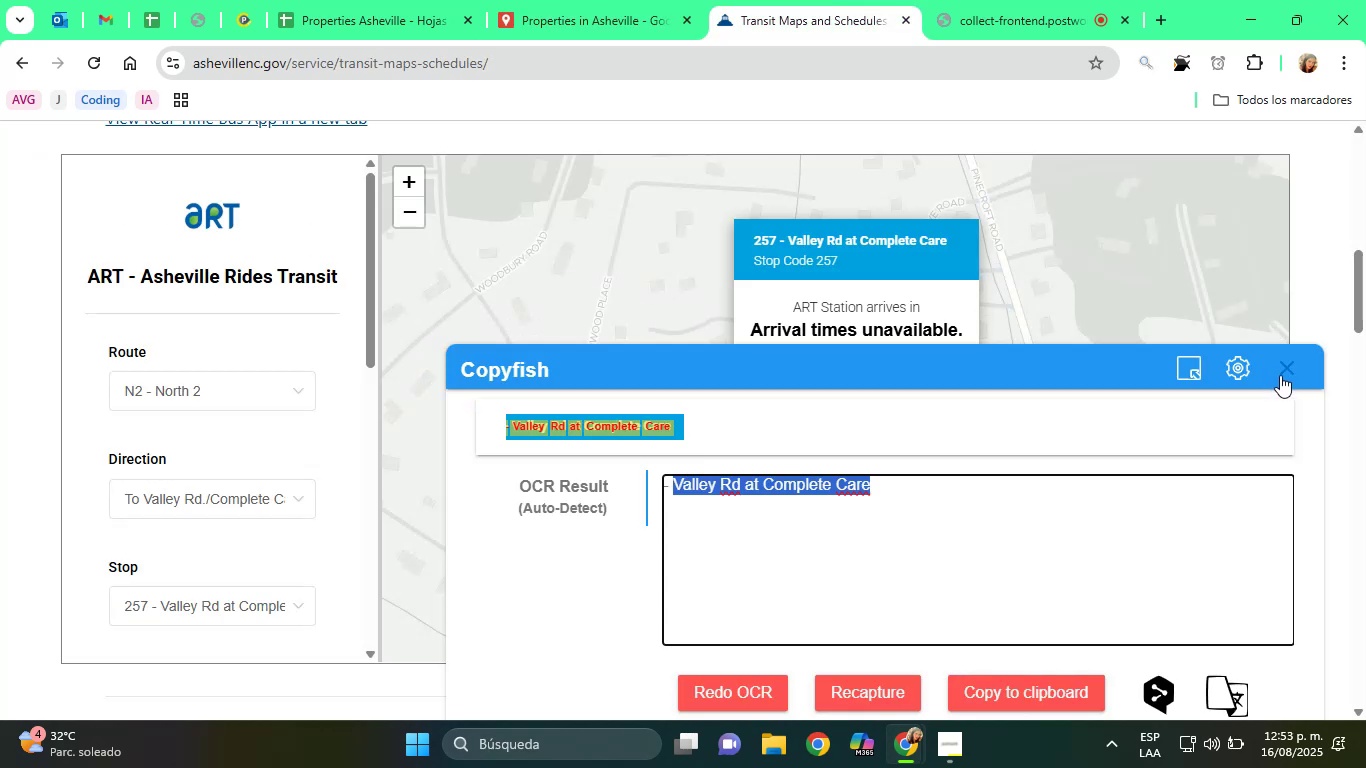 
left_click([613, 0])
 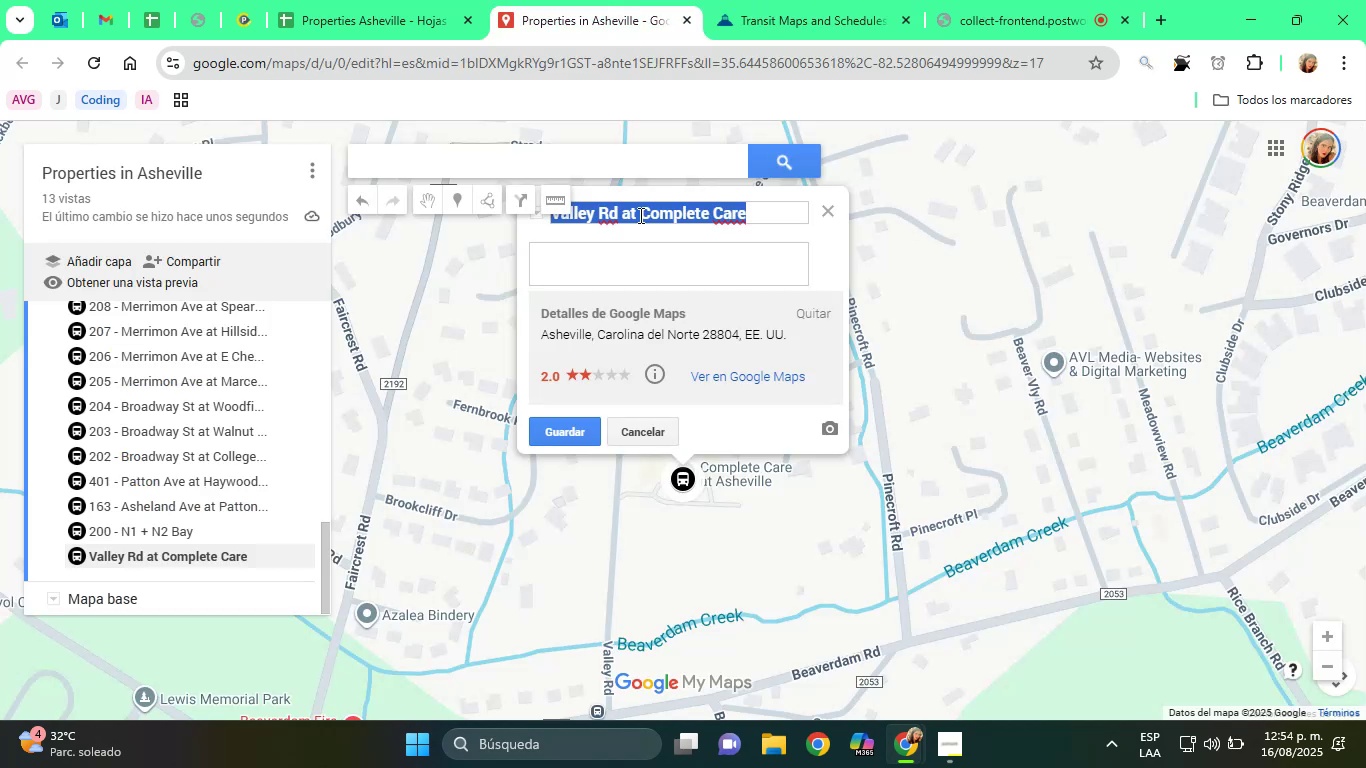 
type([Home]257  )
key(Backspace)
type(- )
key(Tab)
type(Bus Stop)
 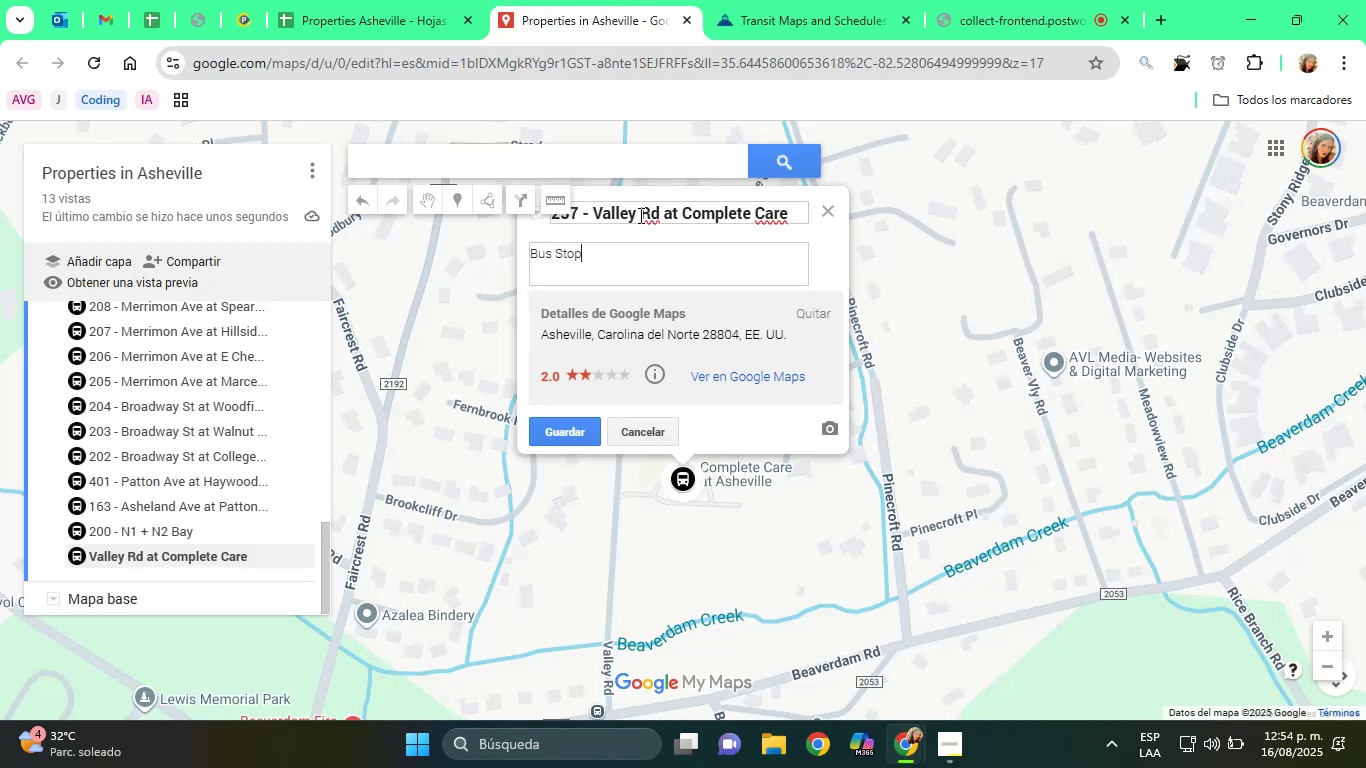 
left_click([570, 421])
 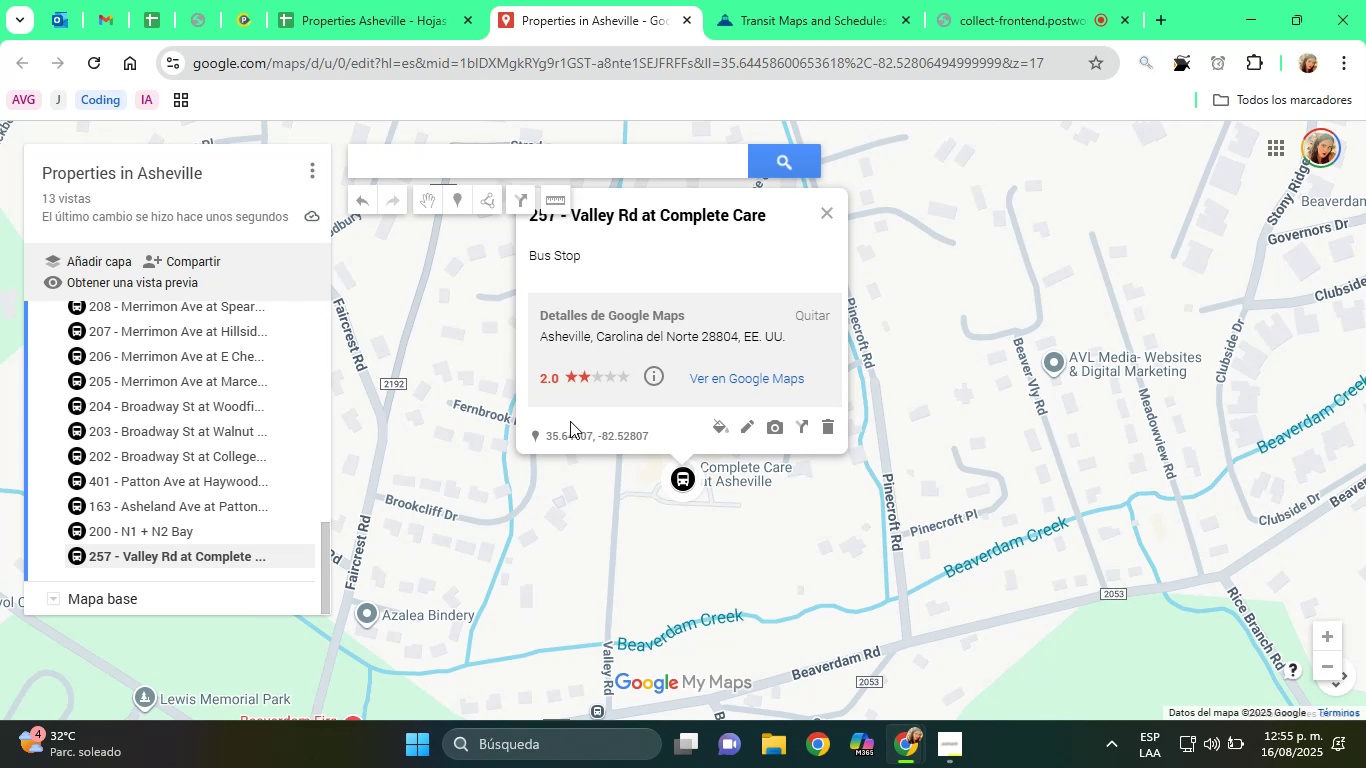 
wait(65.88)
 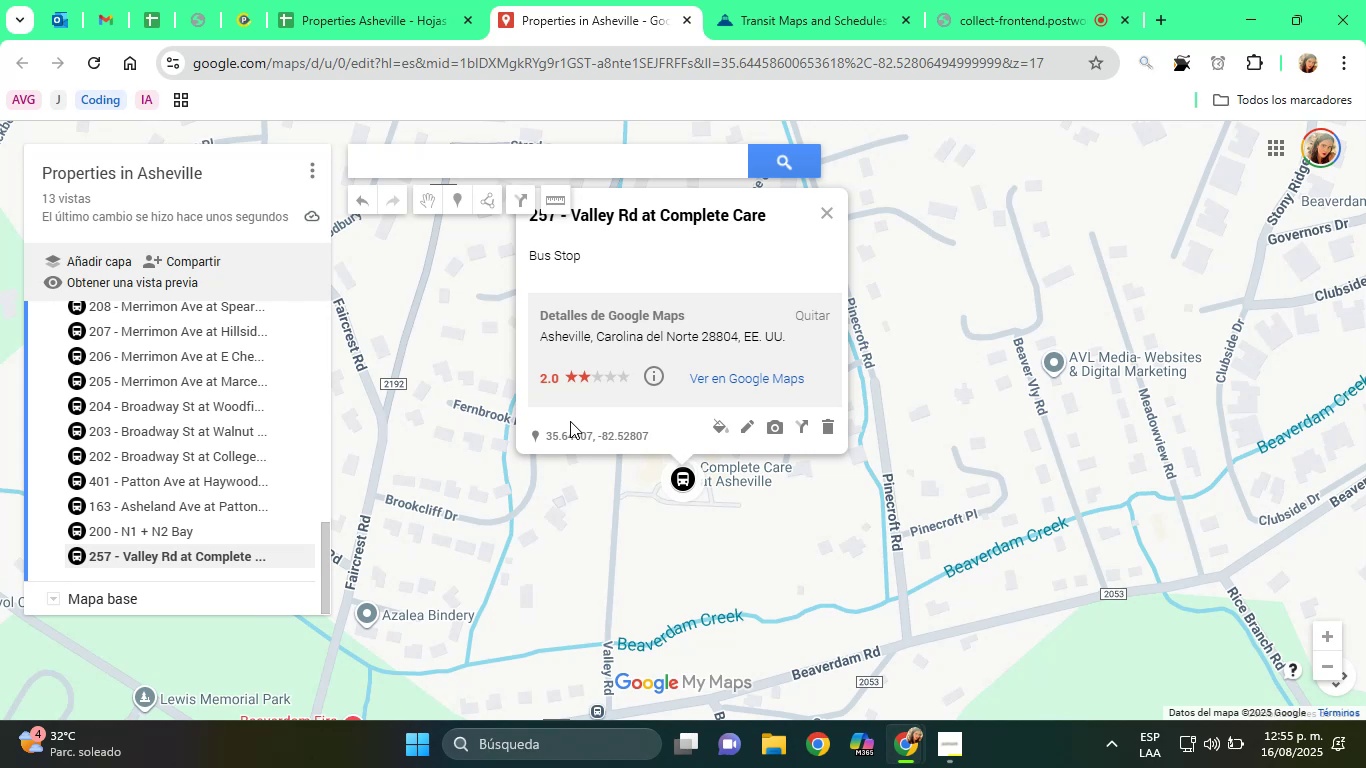 
double_click([733, 0])
 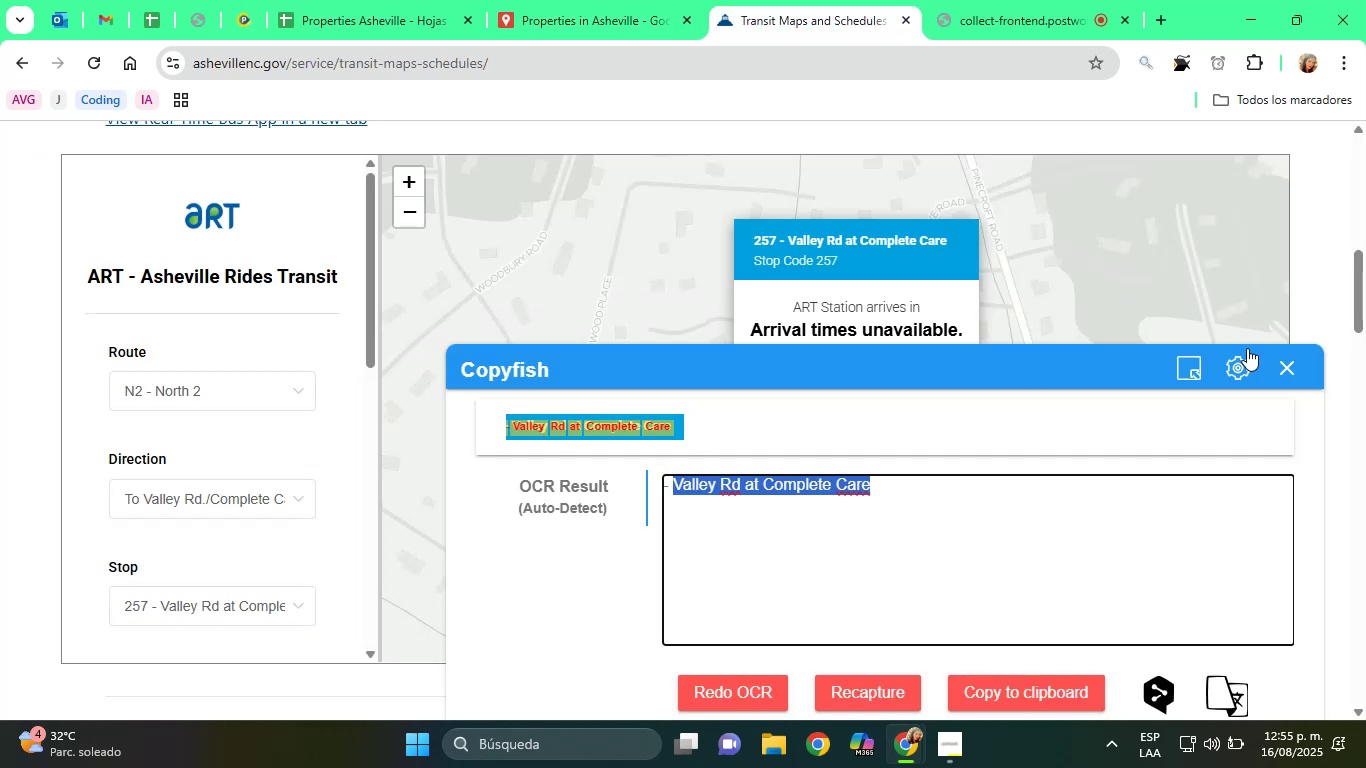 
left_click([1279, 367])
 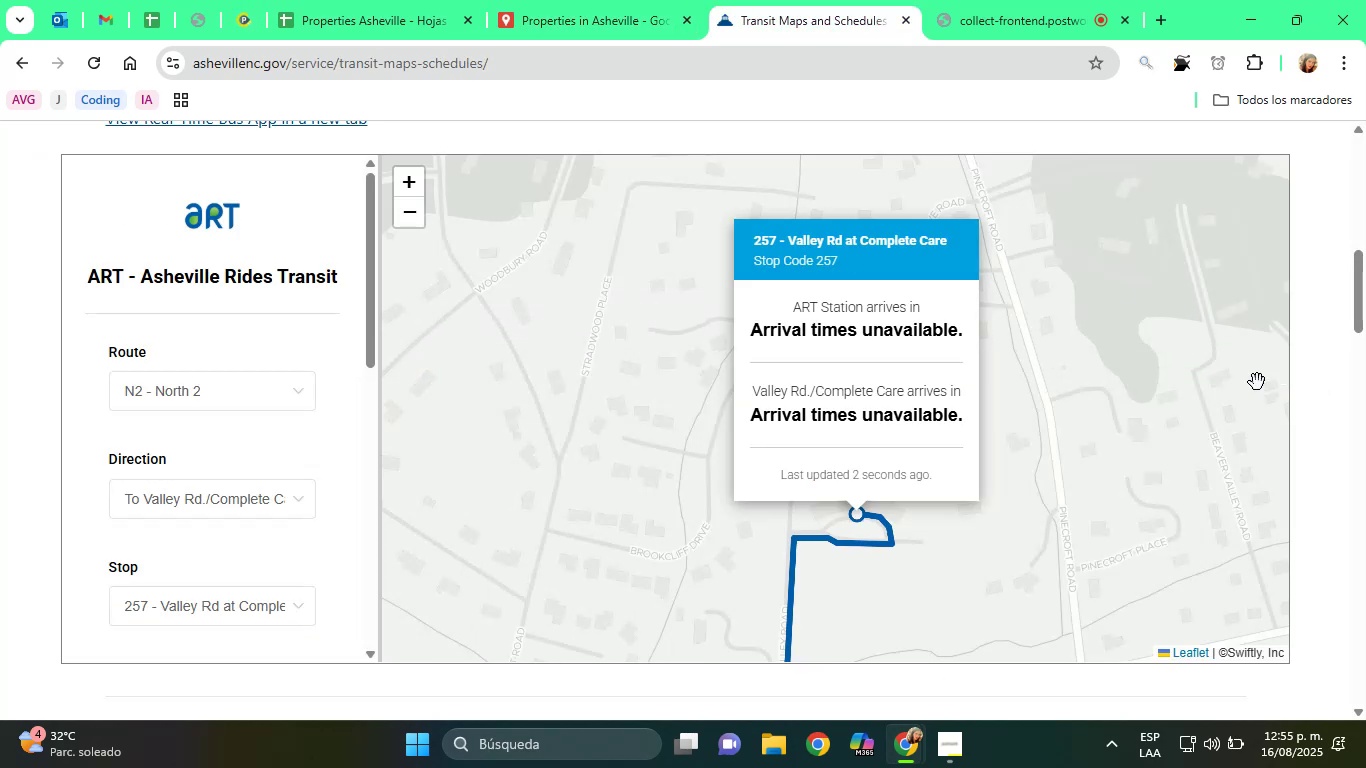 
left_click_drag(start_coordinate=[1105, 504], to_coordinate=[1098, 405])
 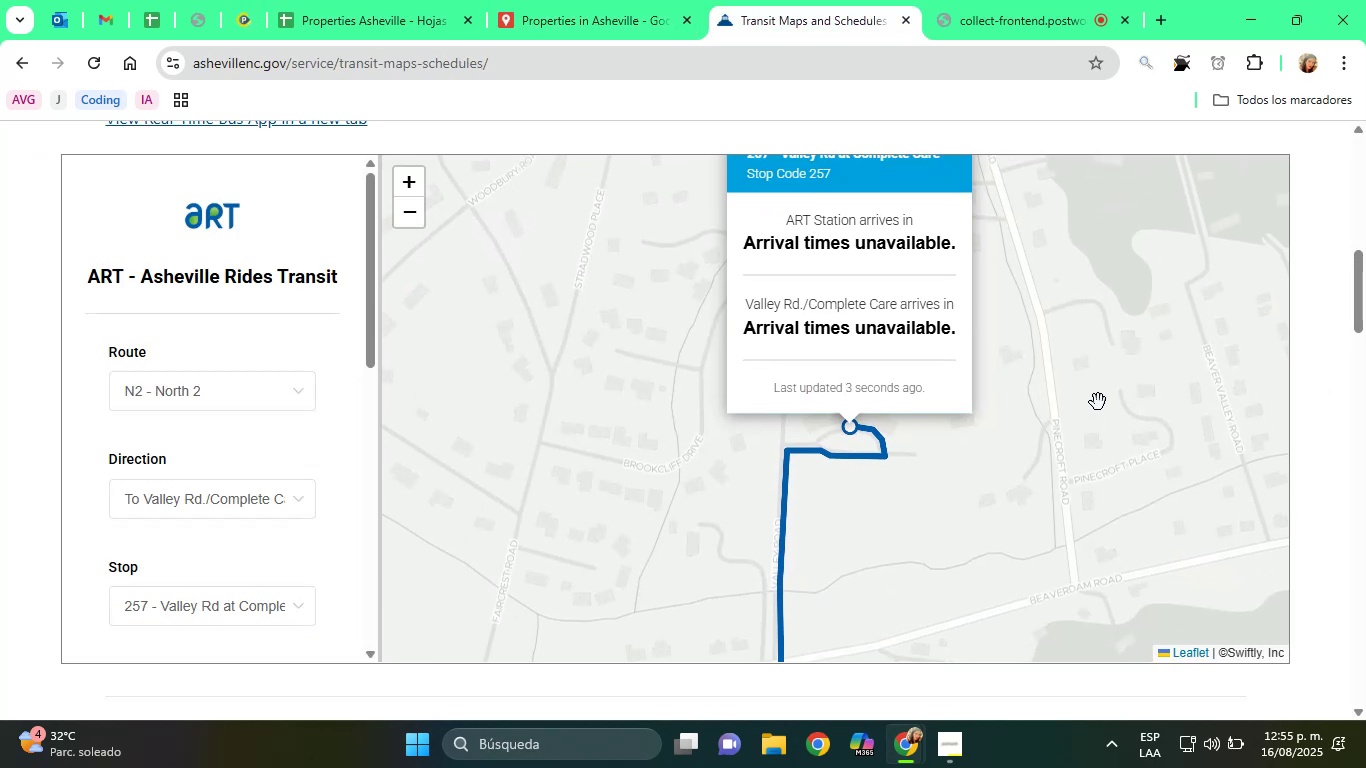 
left_click([1098, 402])
 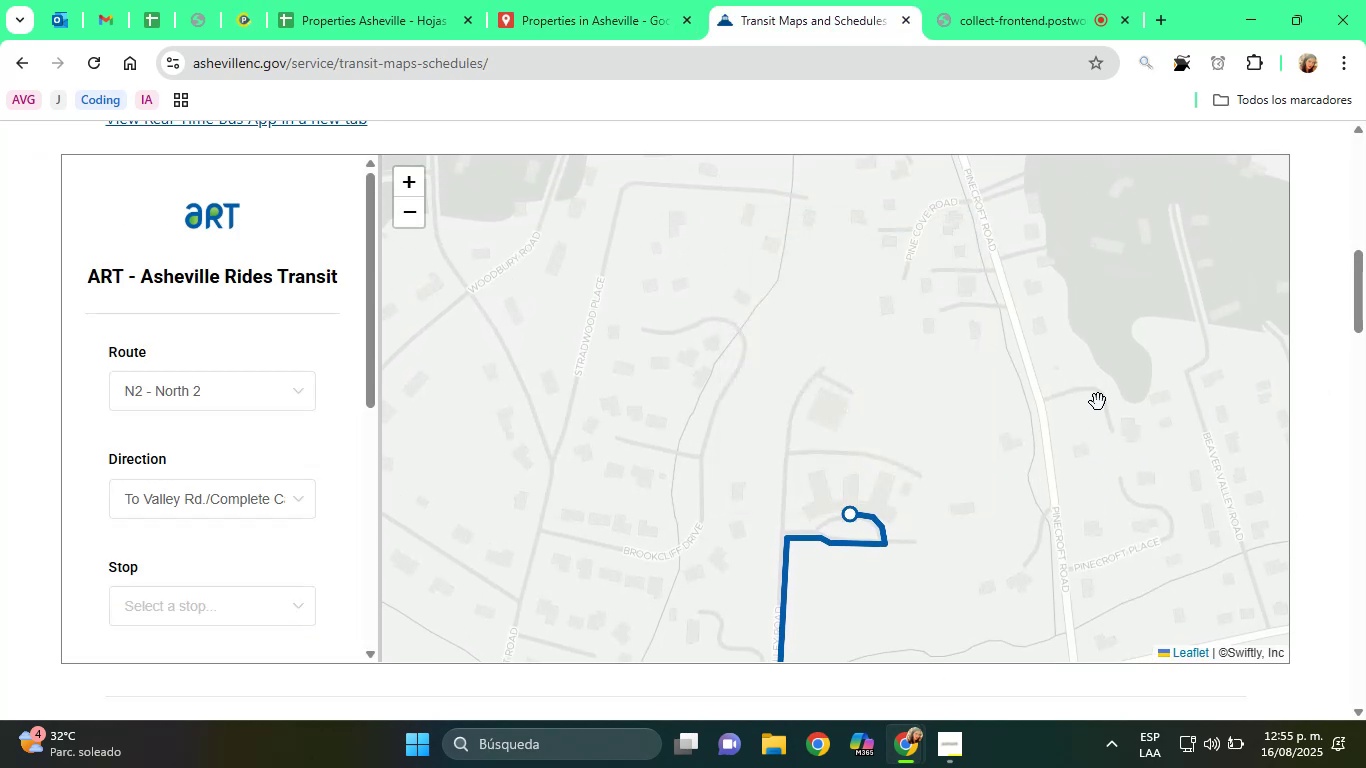 
scroll: coordinate [1098, 402], scroll_direction: down, amount: 2.0
 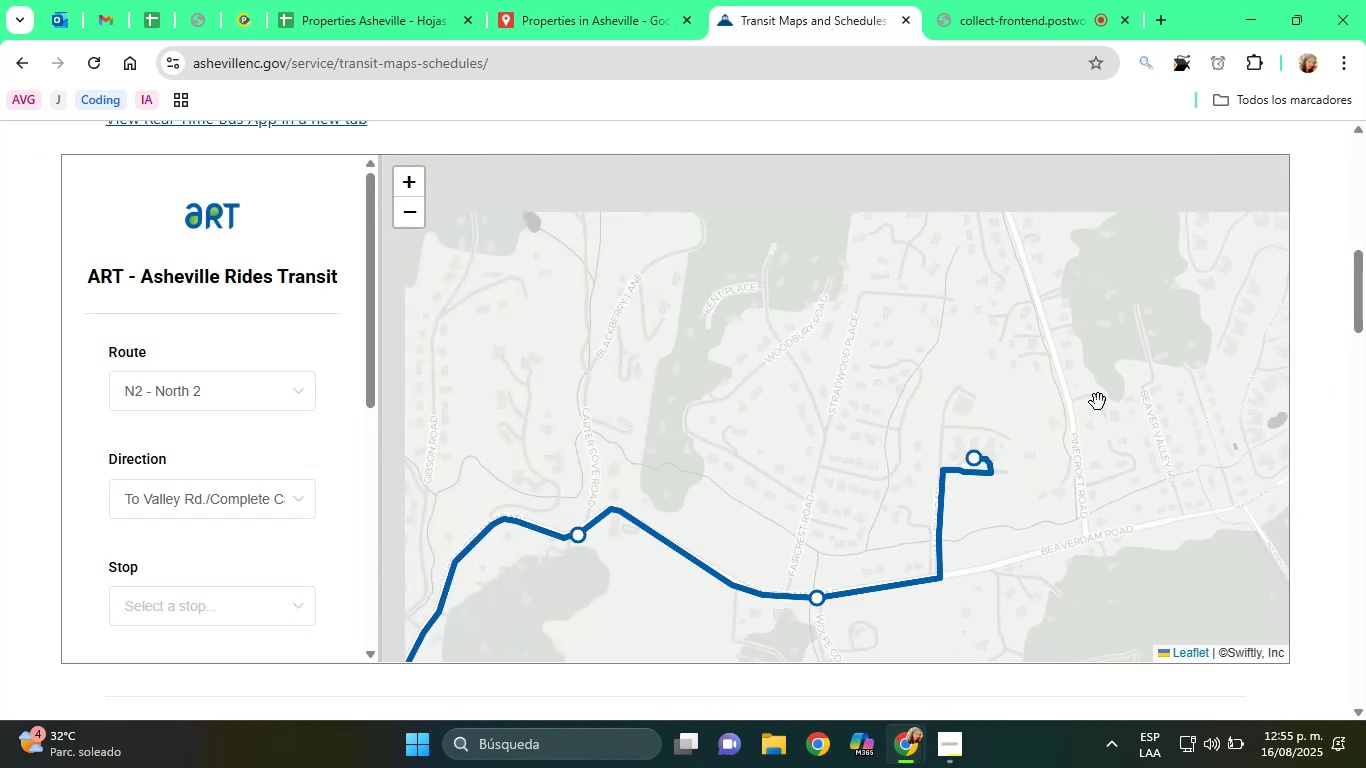 
left_click_drag(start_coordinate=[1018, 443], to_coordinate=[1001, 333])
 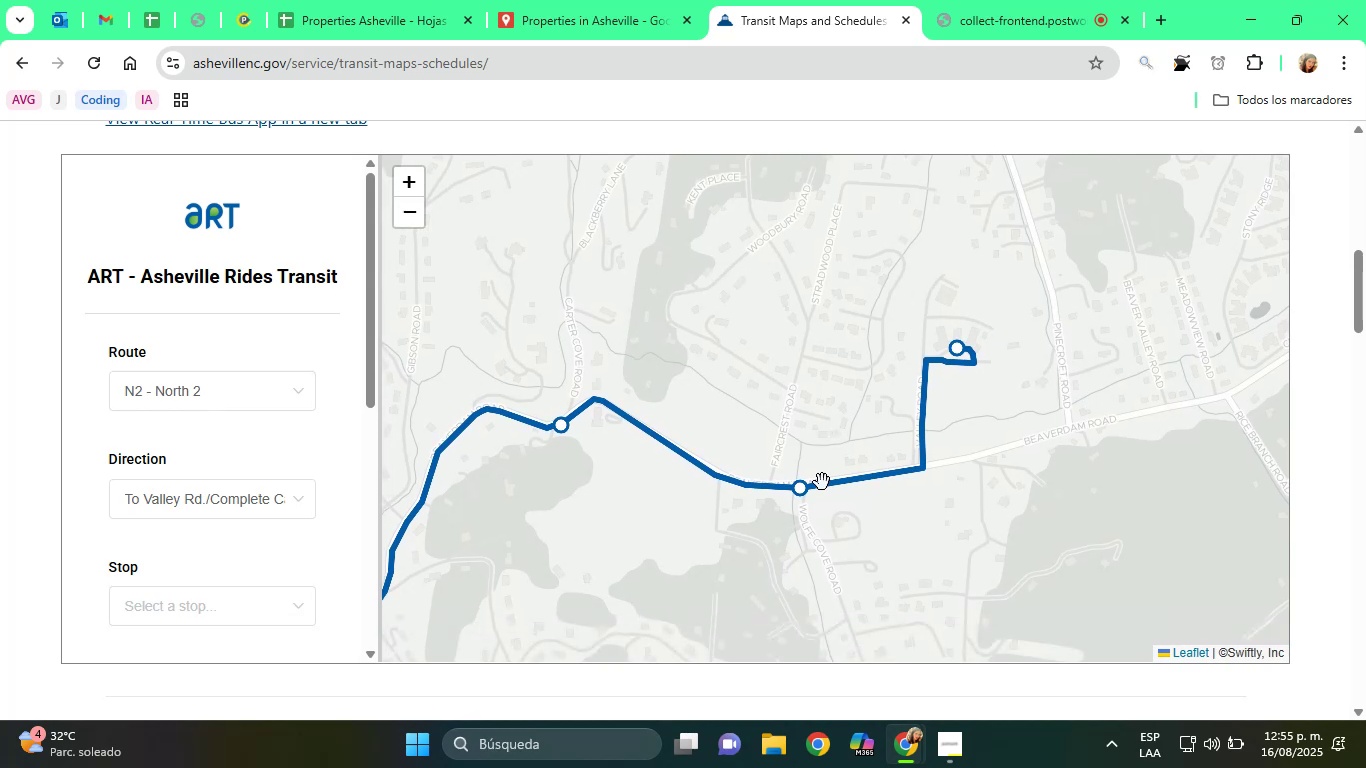 
left_click_drag(start_coordinate=[825, 391], to_coordinate=[867, 332])
 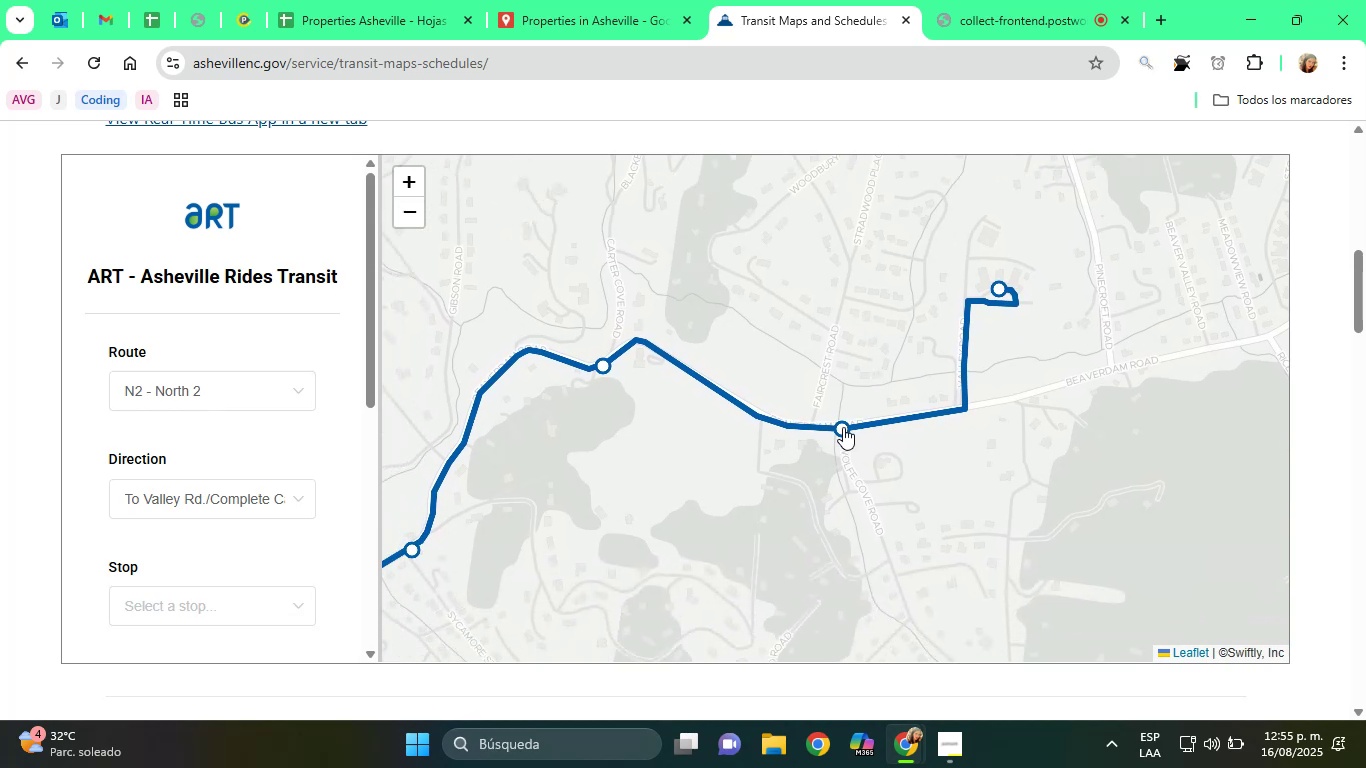 
left_click([843, 427])
 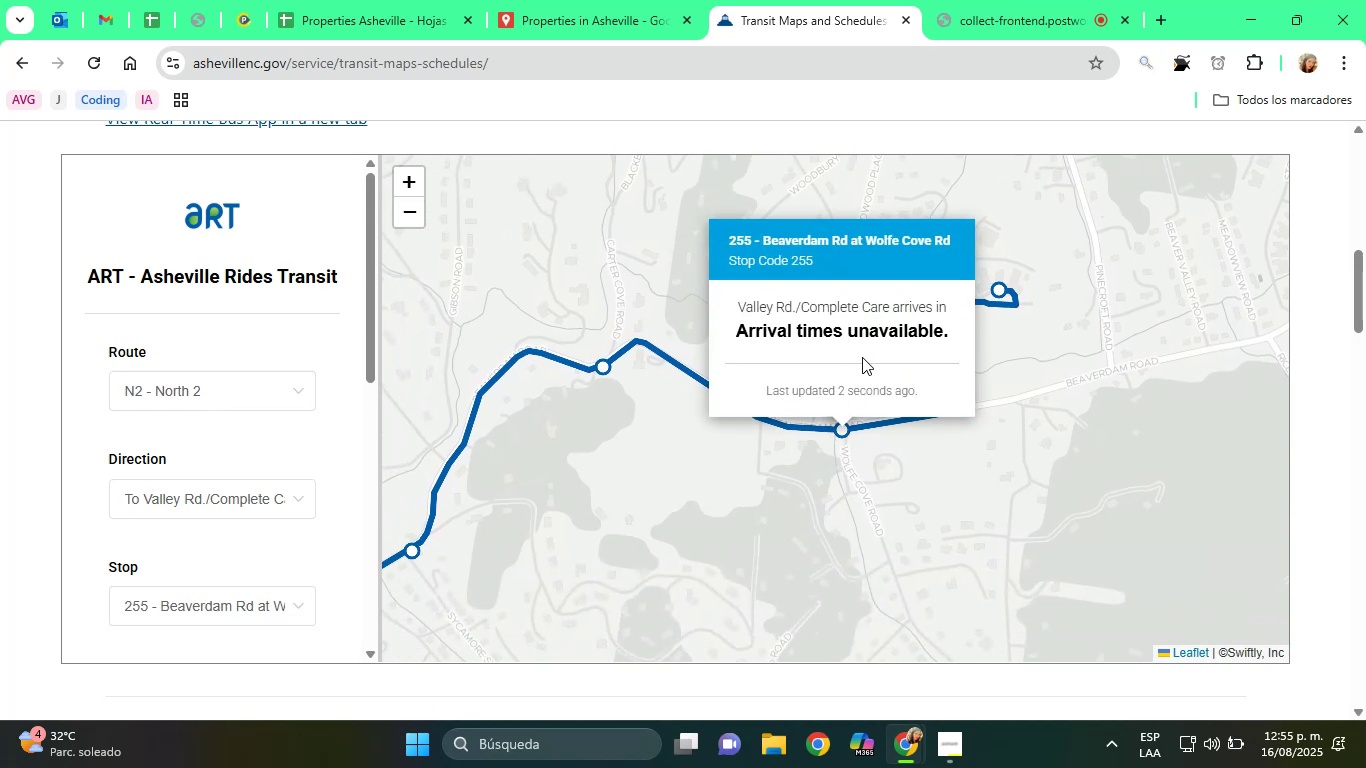 
wait(8.09)
 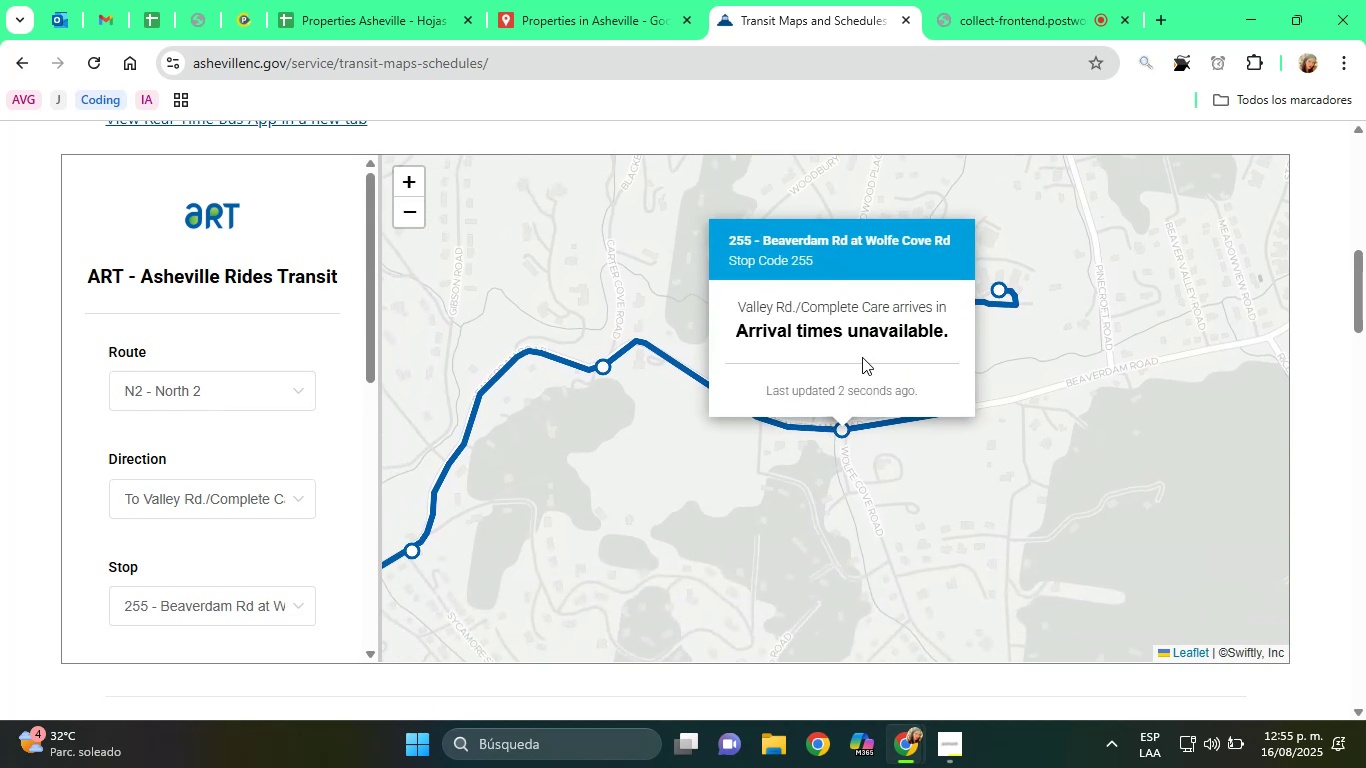 
left_click([1186, 55])
 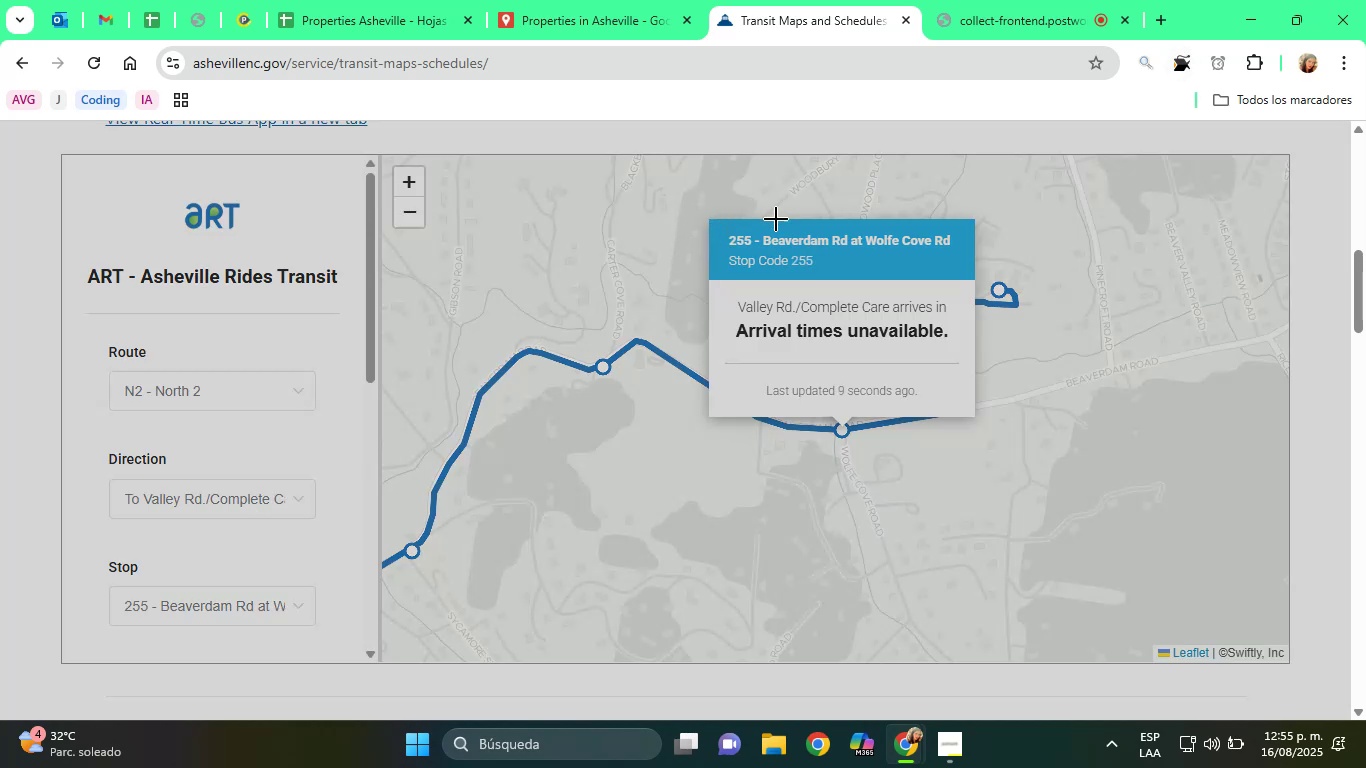 
left_click_drag(start_coordinate=[760, 229], to_coordinate=[771, 252])
 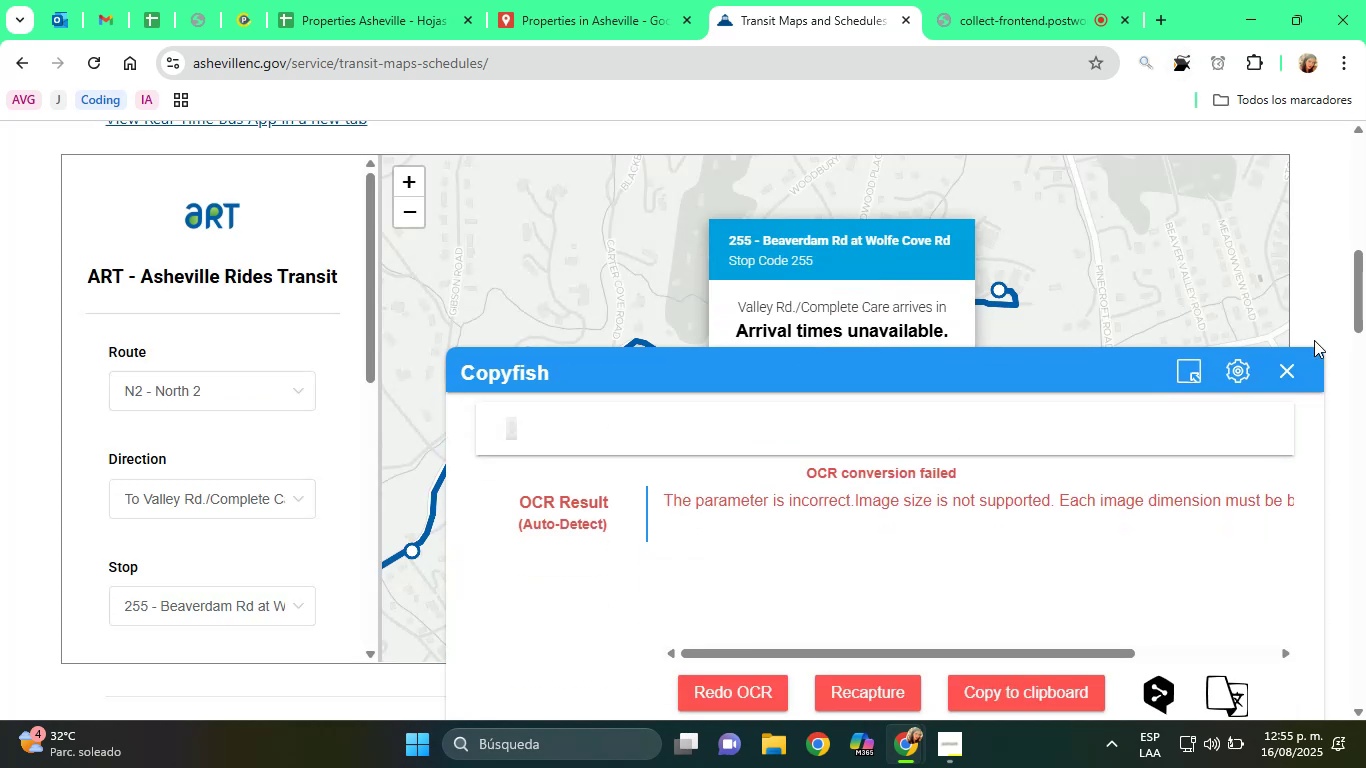 
left_click([1297, 363])
 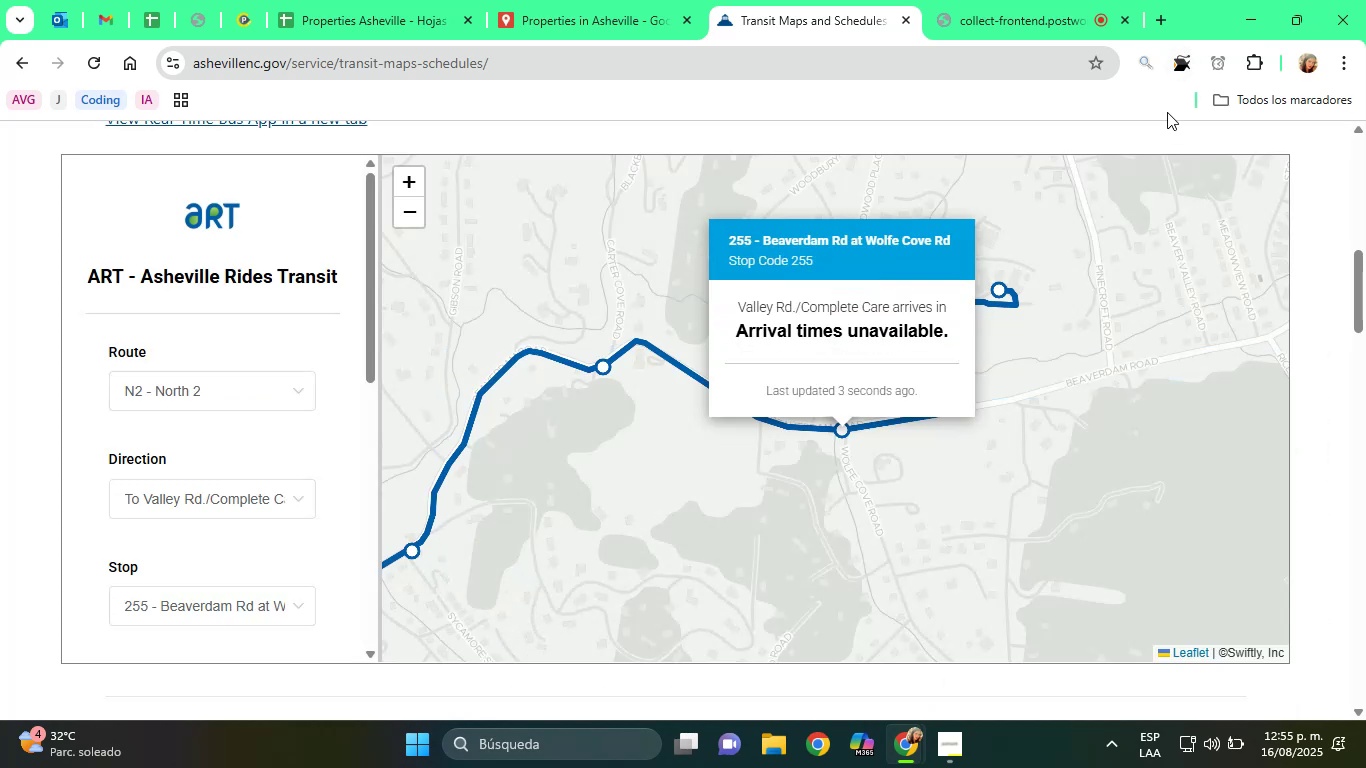 
left_click([1173, 52])
 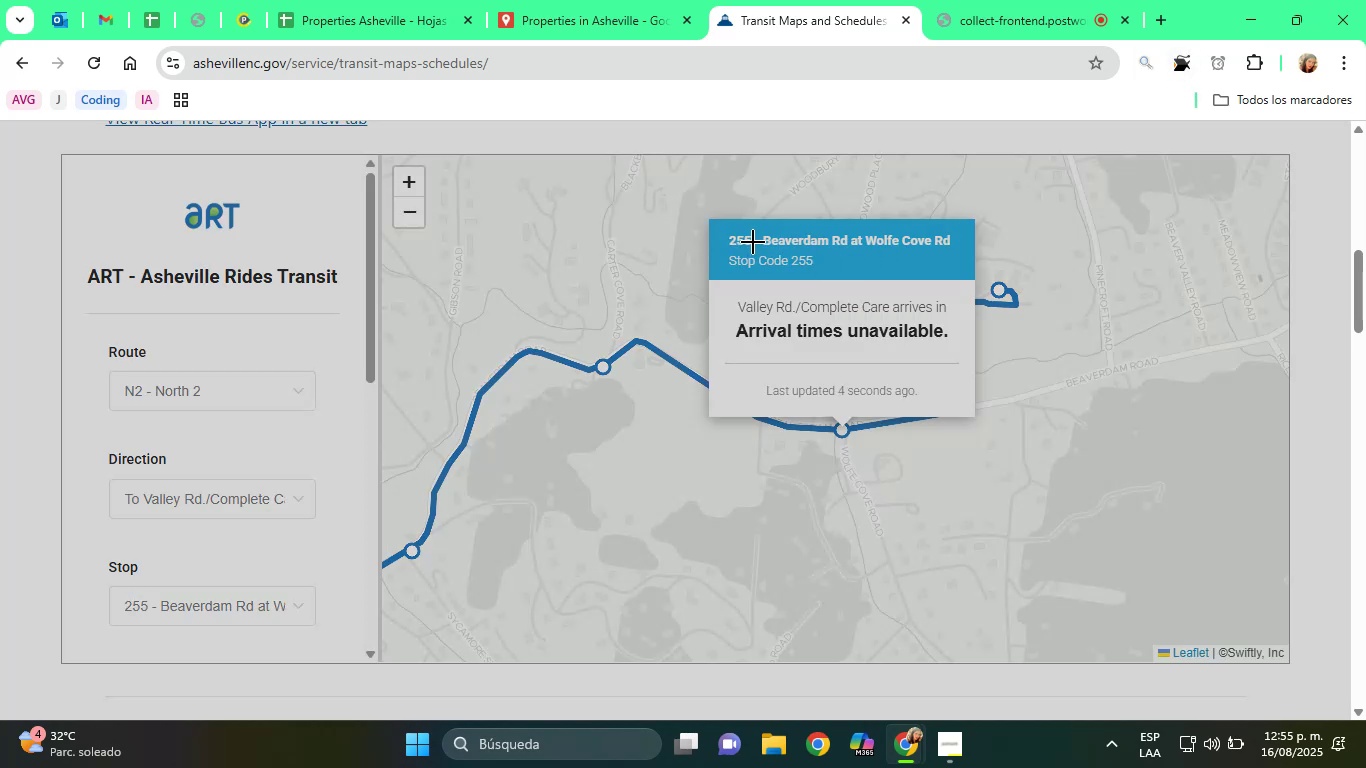 
left_click_drag(start_coordinate=[762, 224], to_coordinate=[956, 259])
 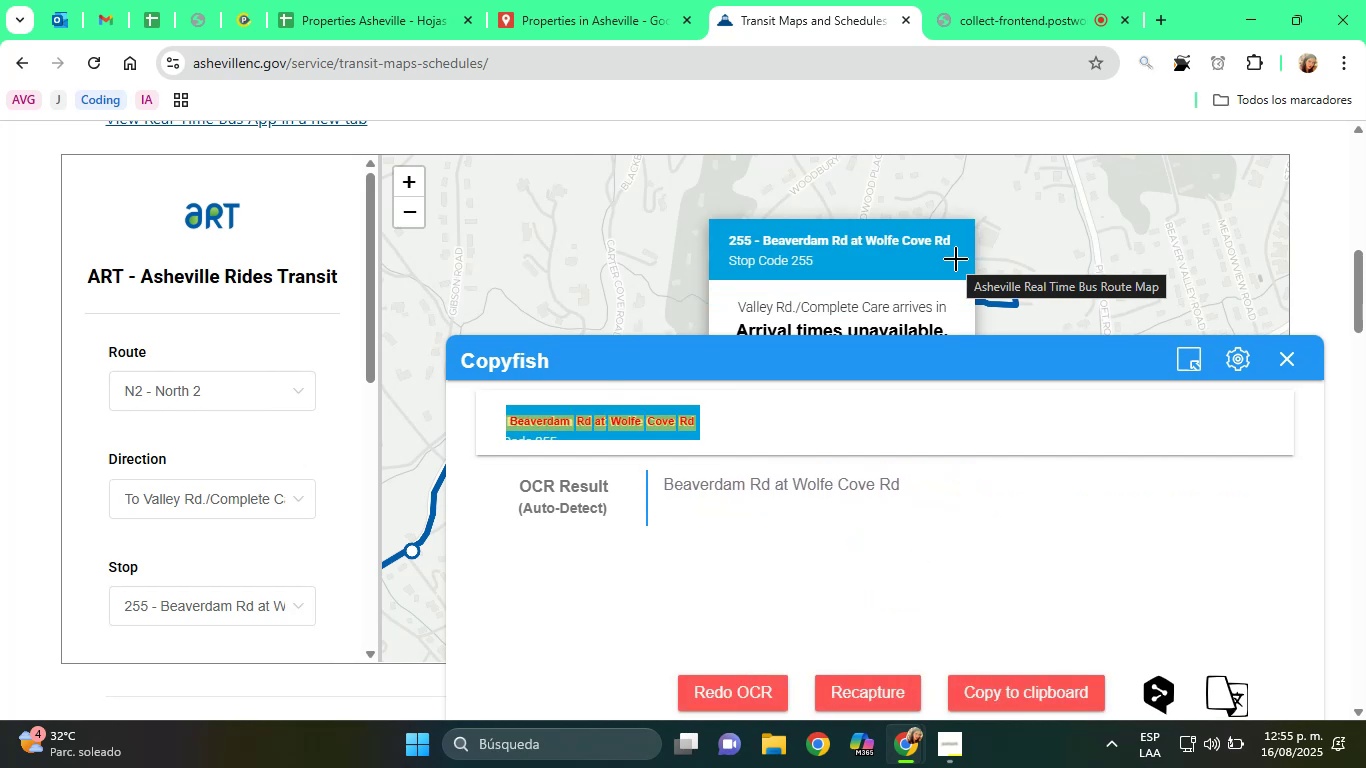 
wait(5.92)
 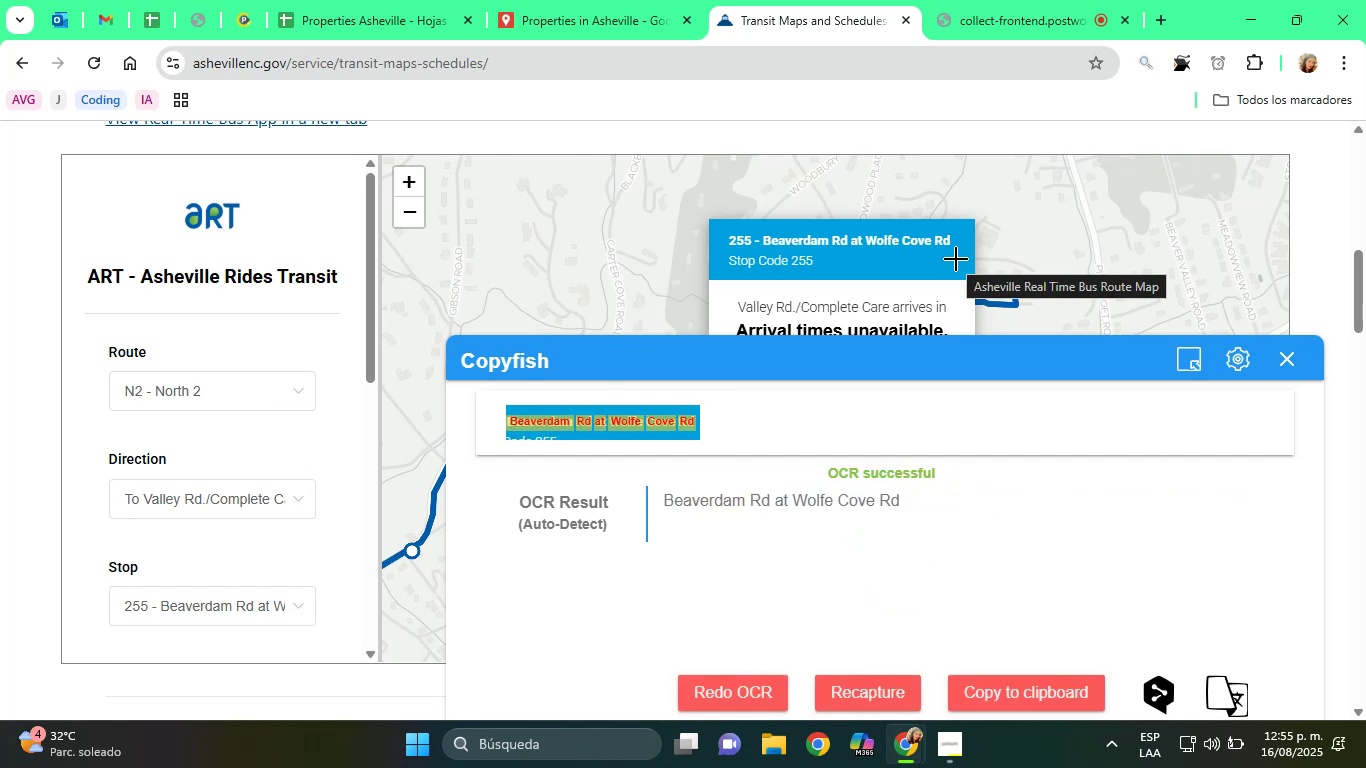 
left_click_drag(start_coordinate=[910, 478], to_coordinate=[661, 498])
 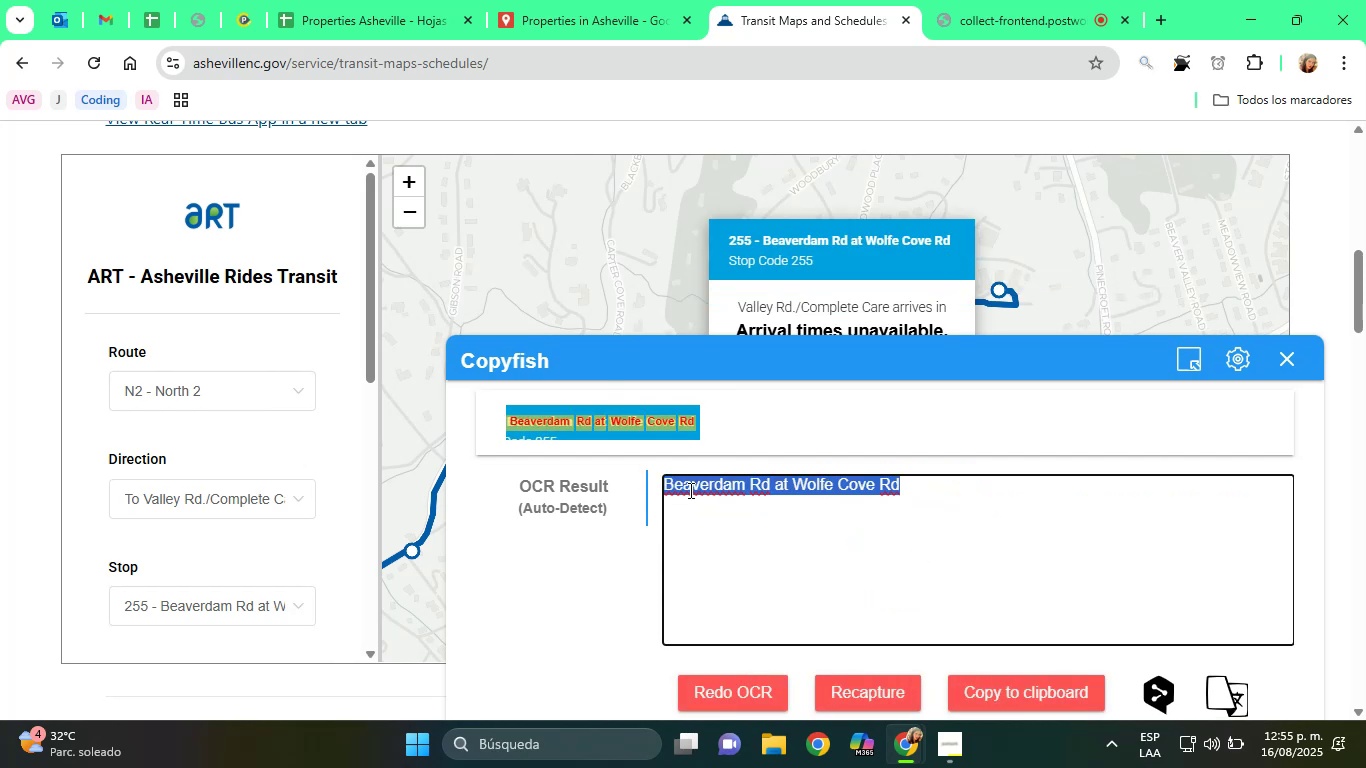 
right_click([689, 490])
 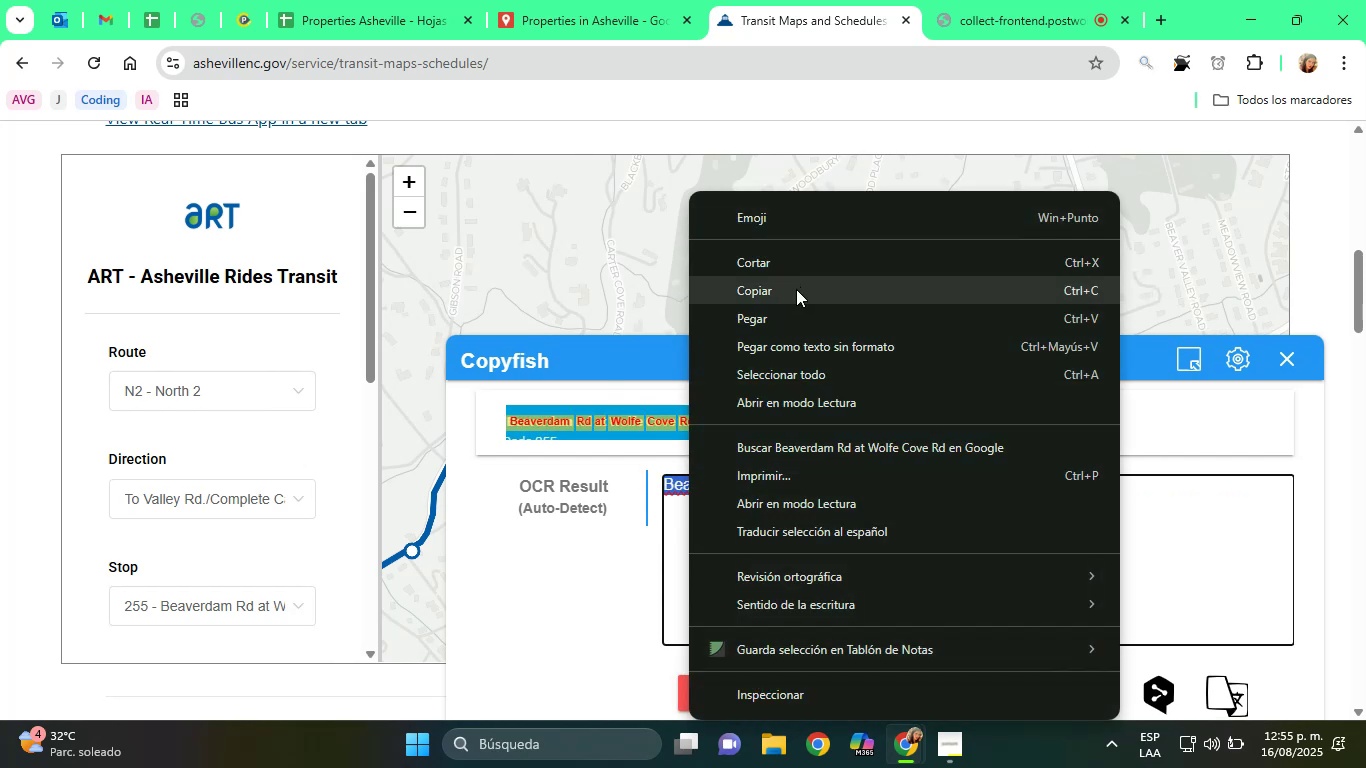 
left_click([796, 299])
 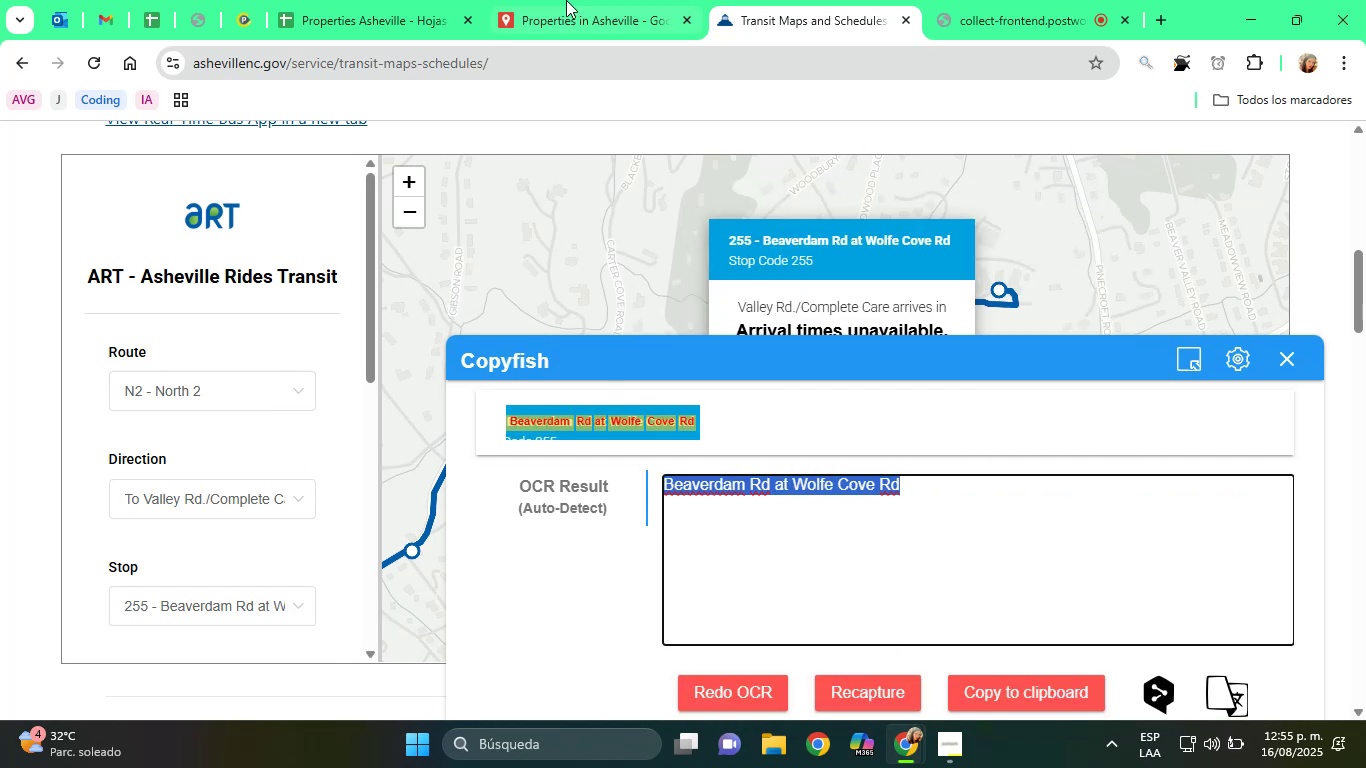 
left_click([567, 0])
 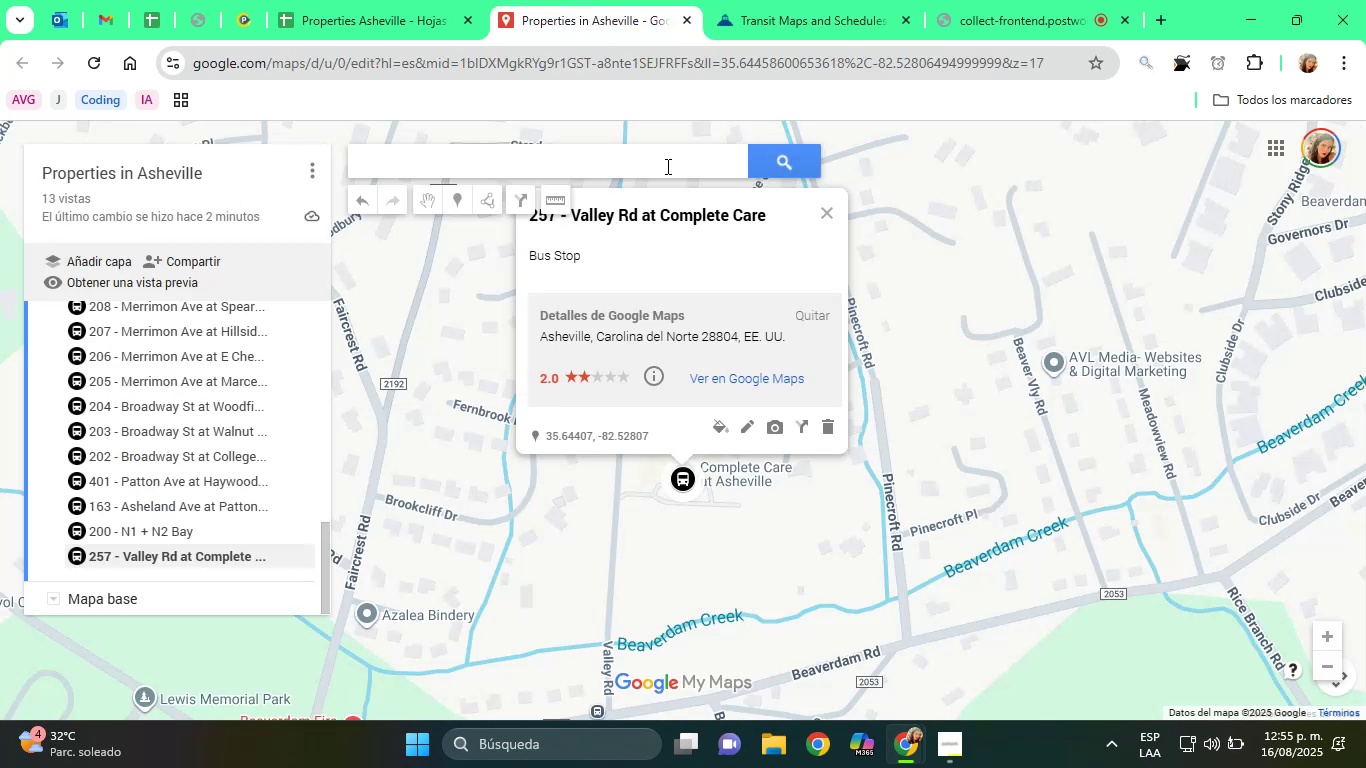 
right_click([604, 152])
 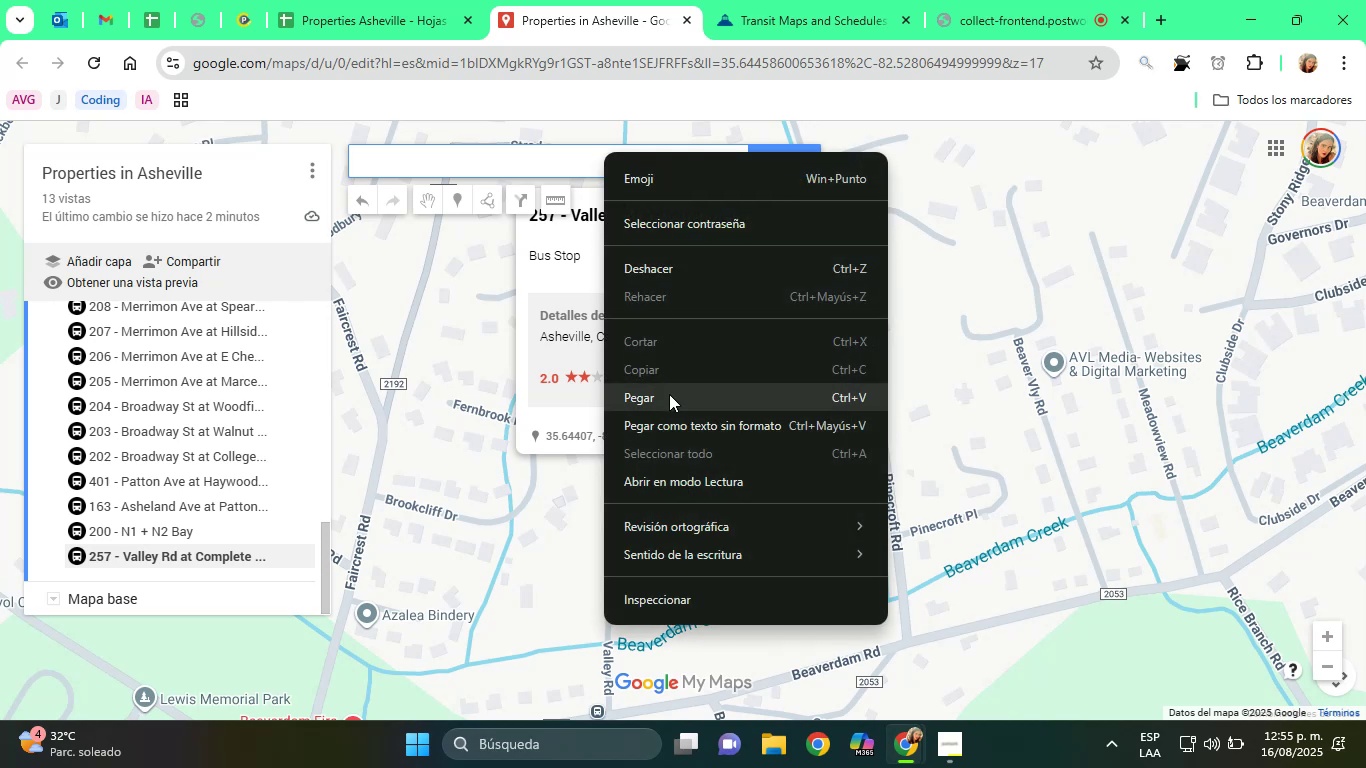 
left_click([669, 394])
 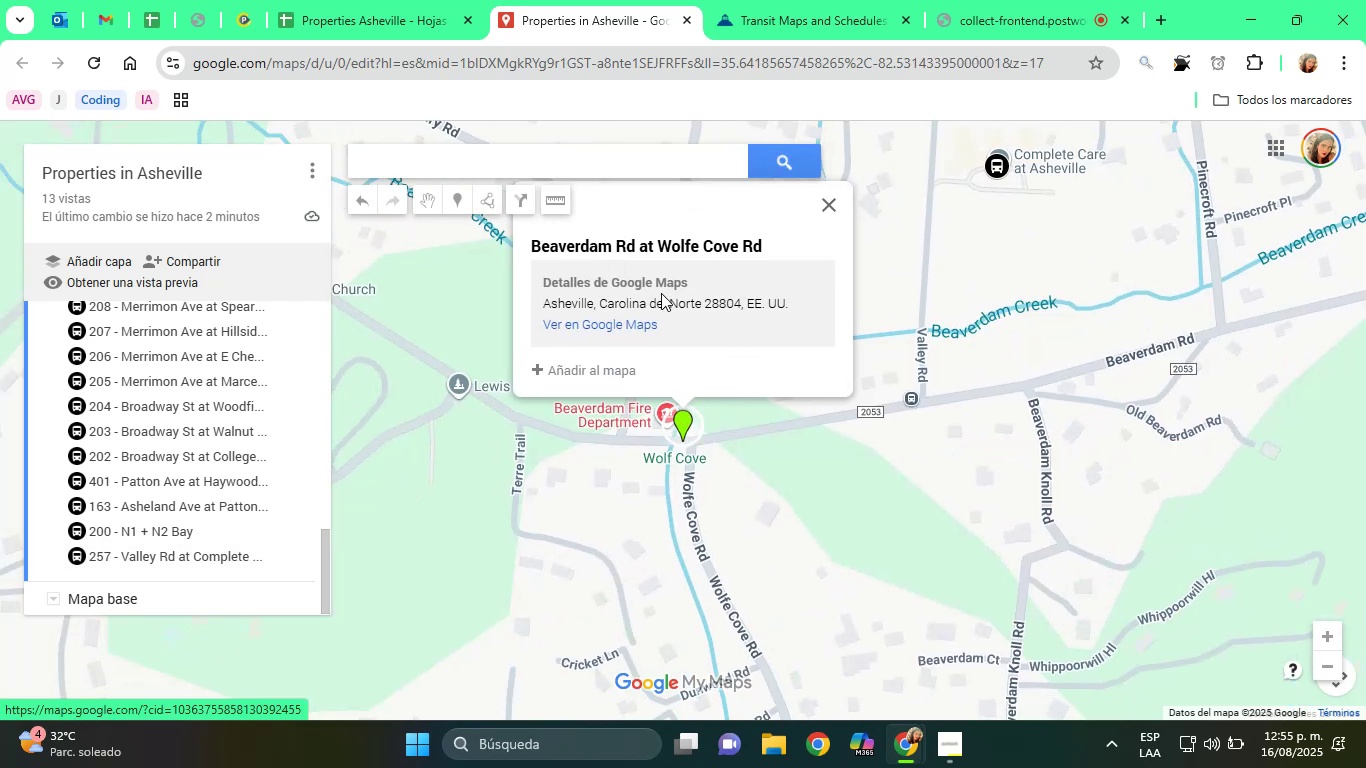 
left_click([624, 360])
 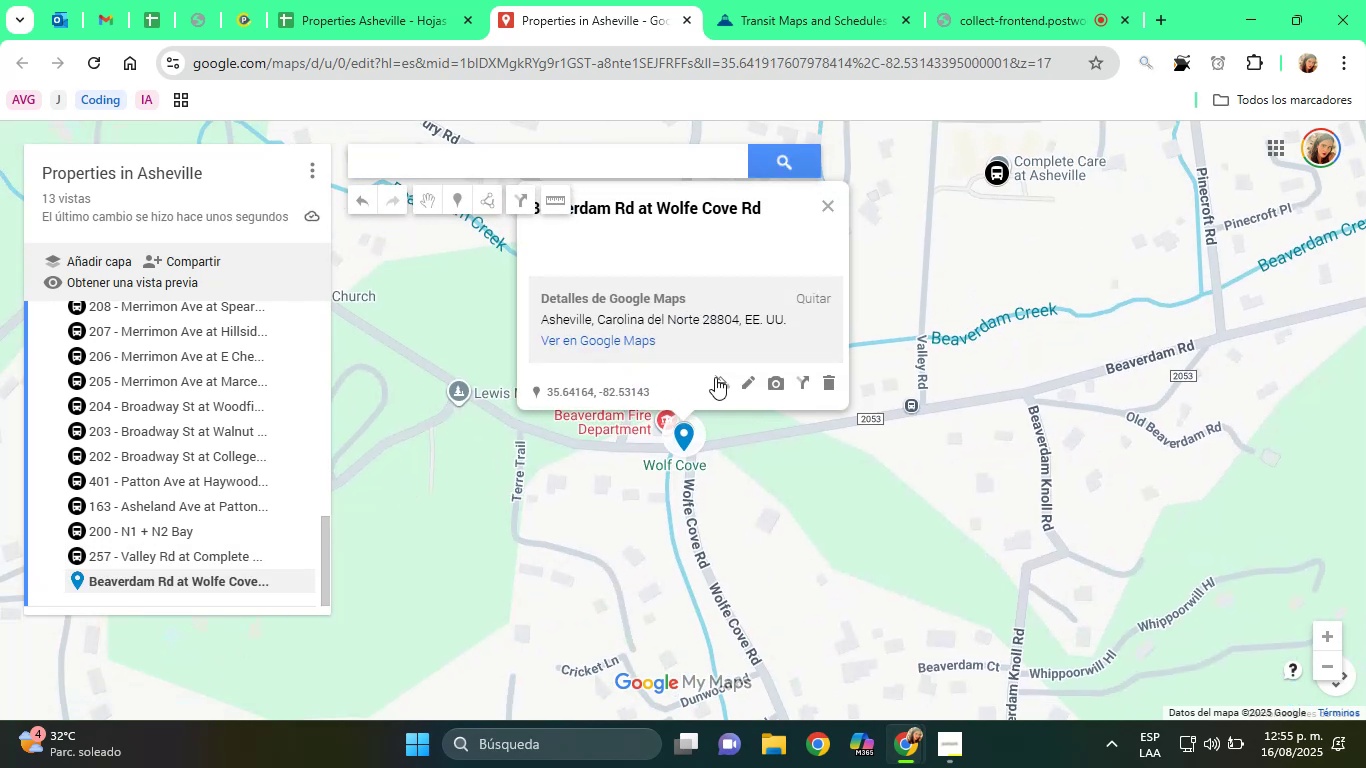 
left_click([717, 377])
 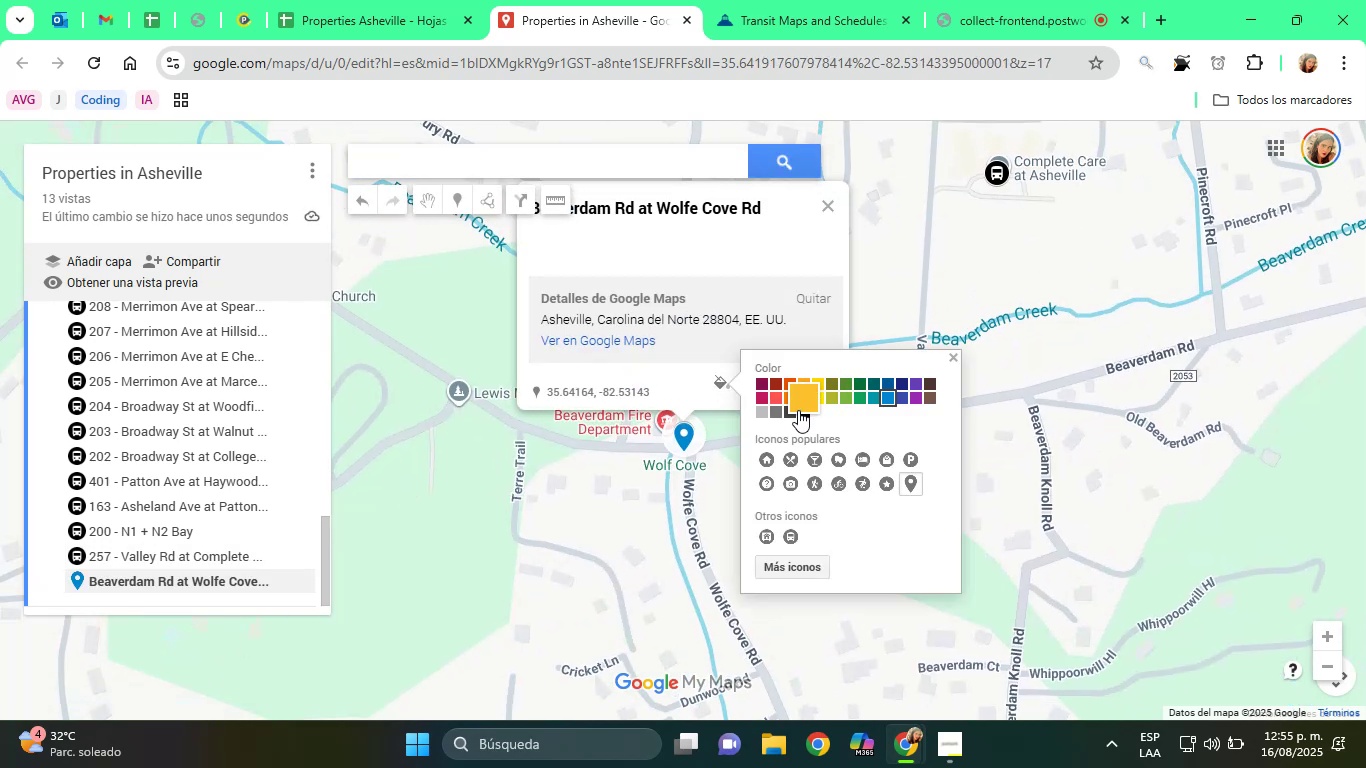 
left_click([800, 413])
 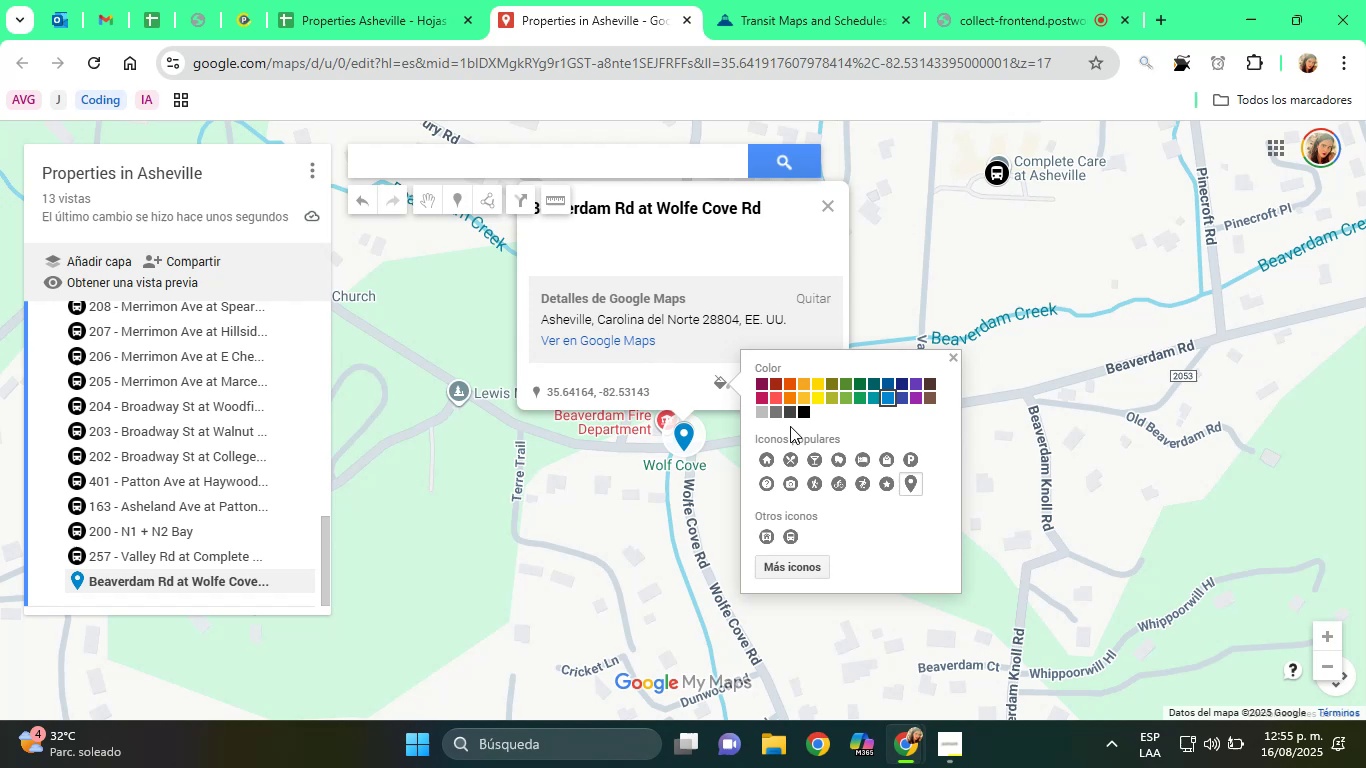 
left_click([808, 415])
 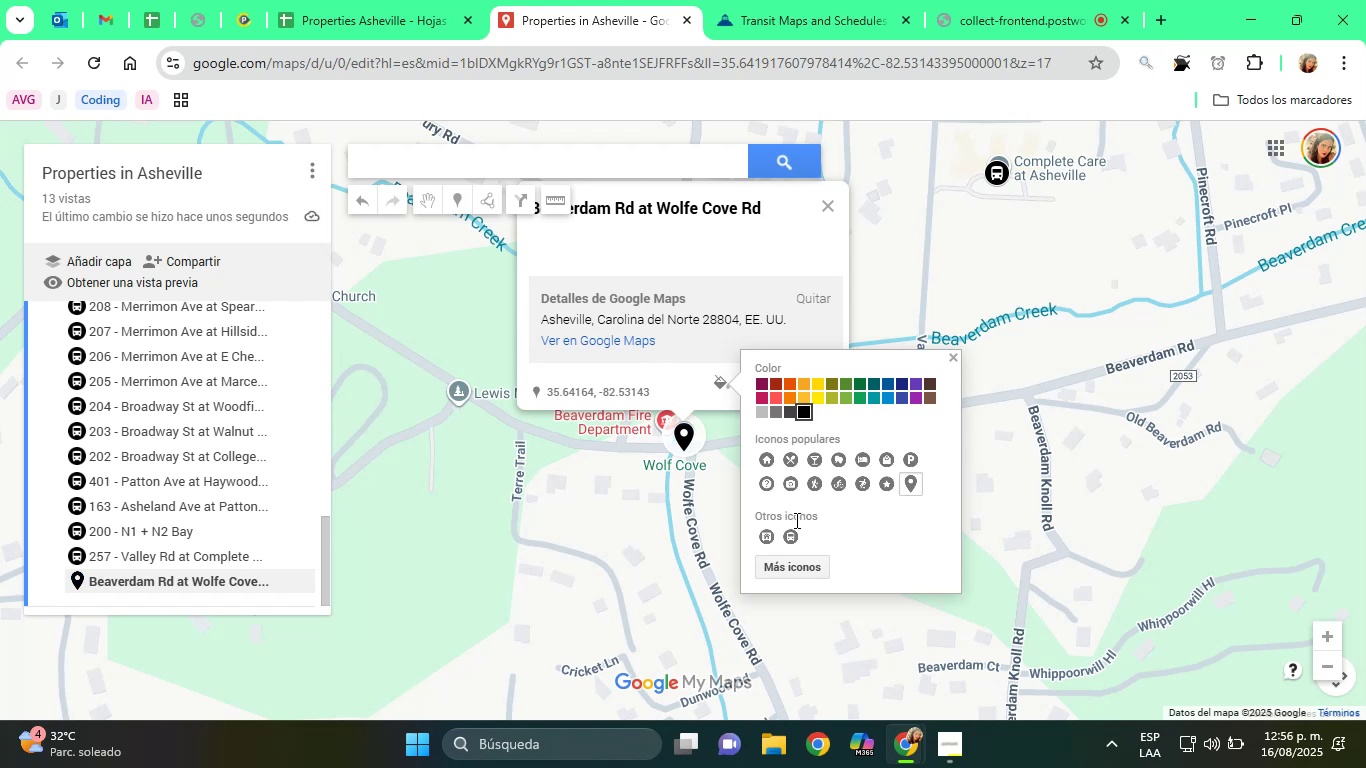 
left_click([789, 530])
 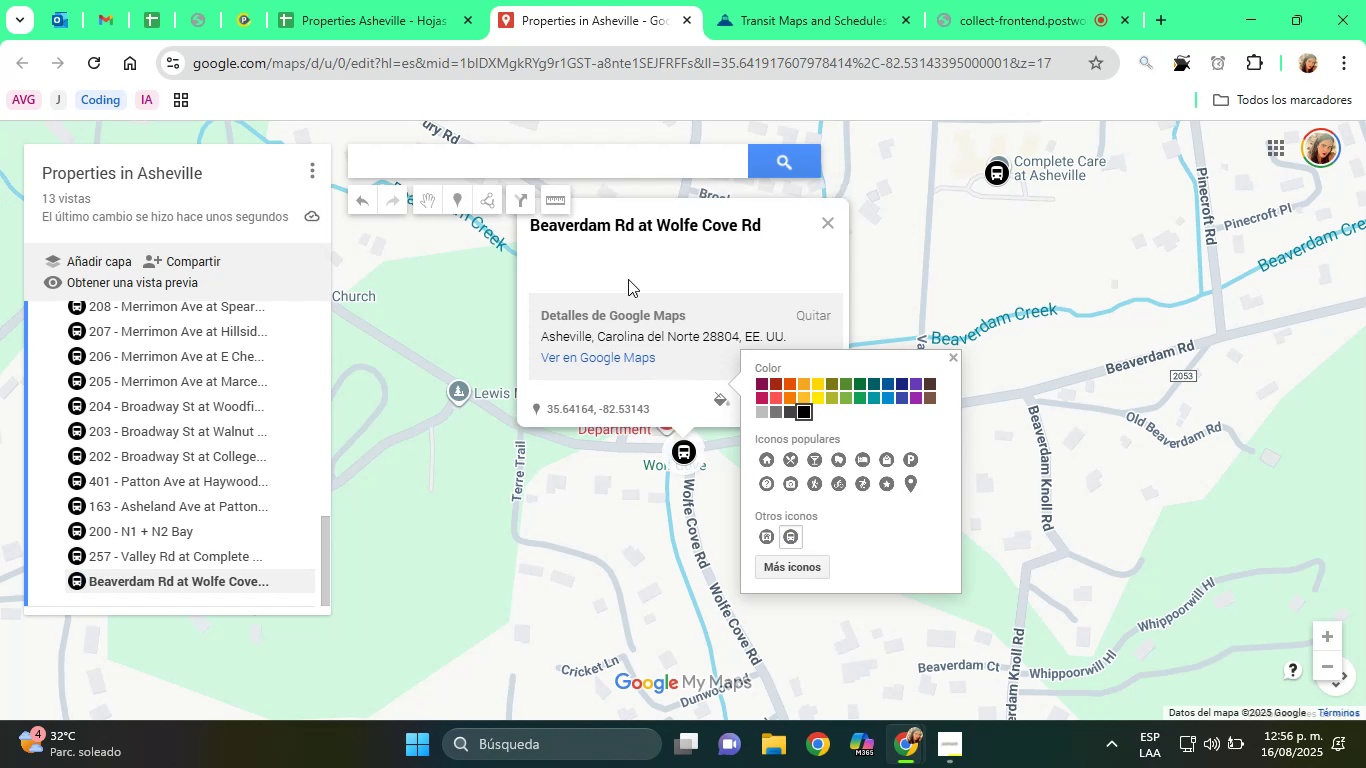 
left_click([614, 247])
 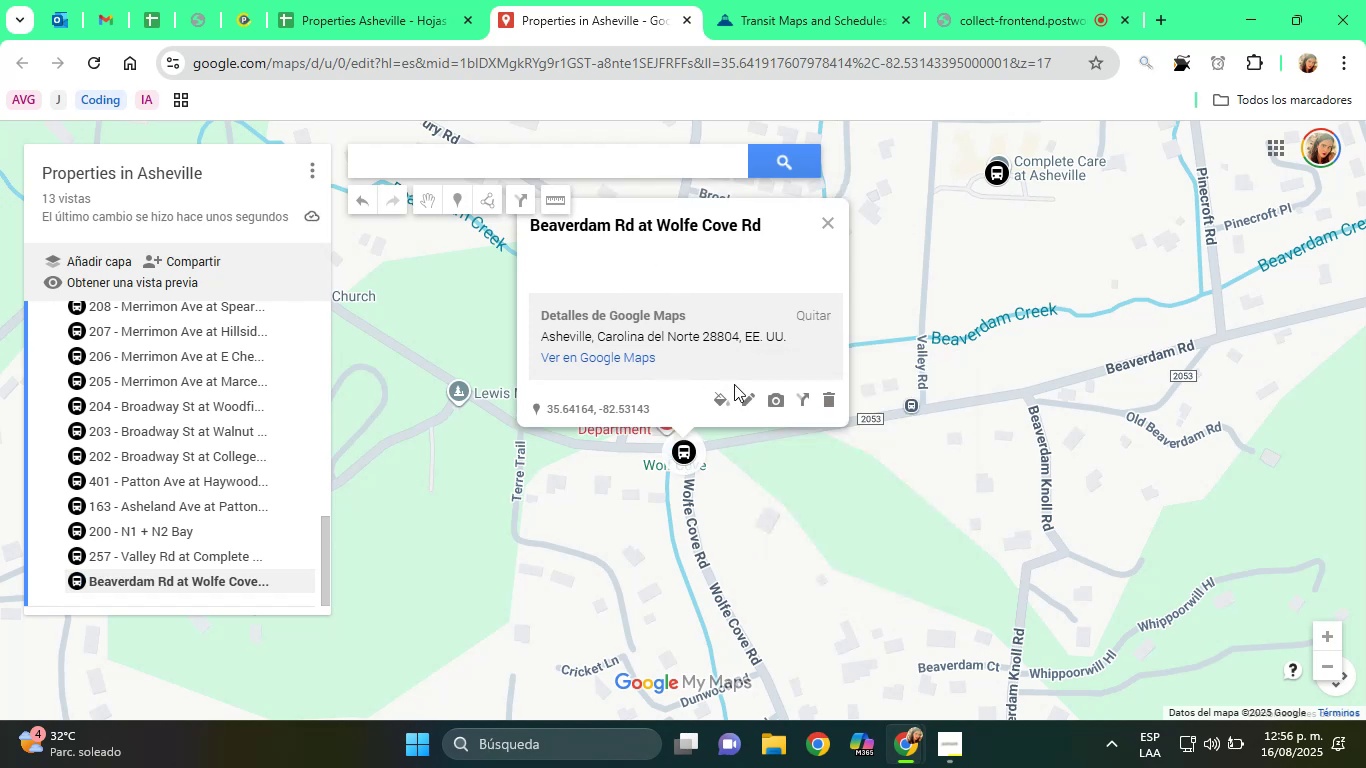 
left_click([747, 398])
 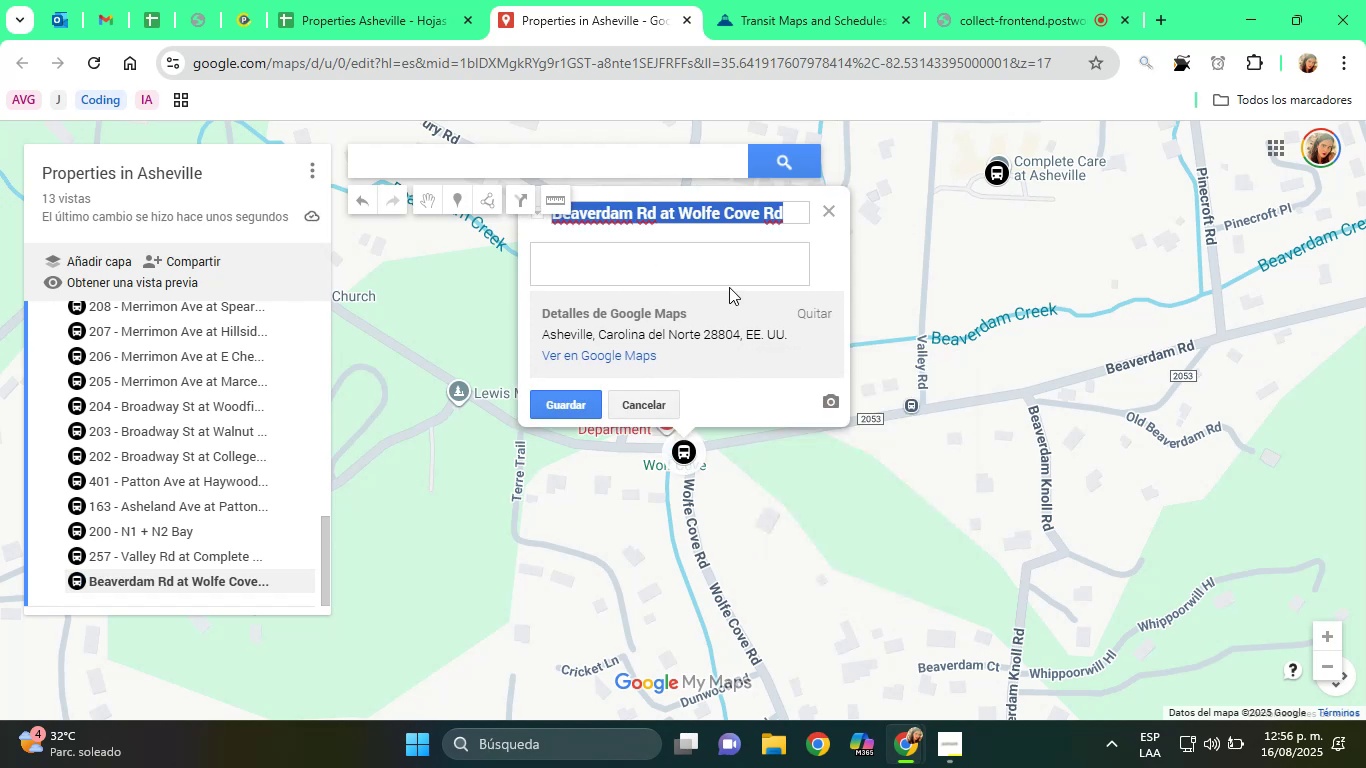 
type([Home]255 - )
key(Tab)
type(Bus Stop)
 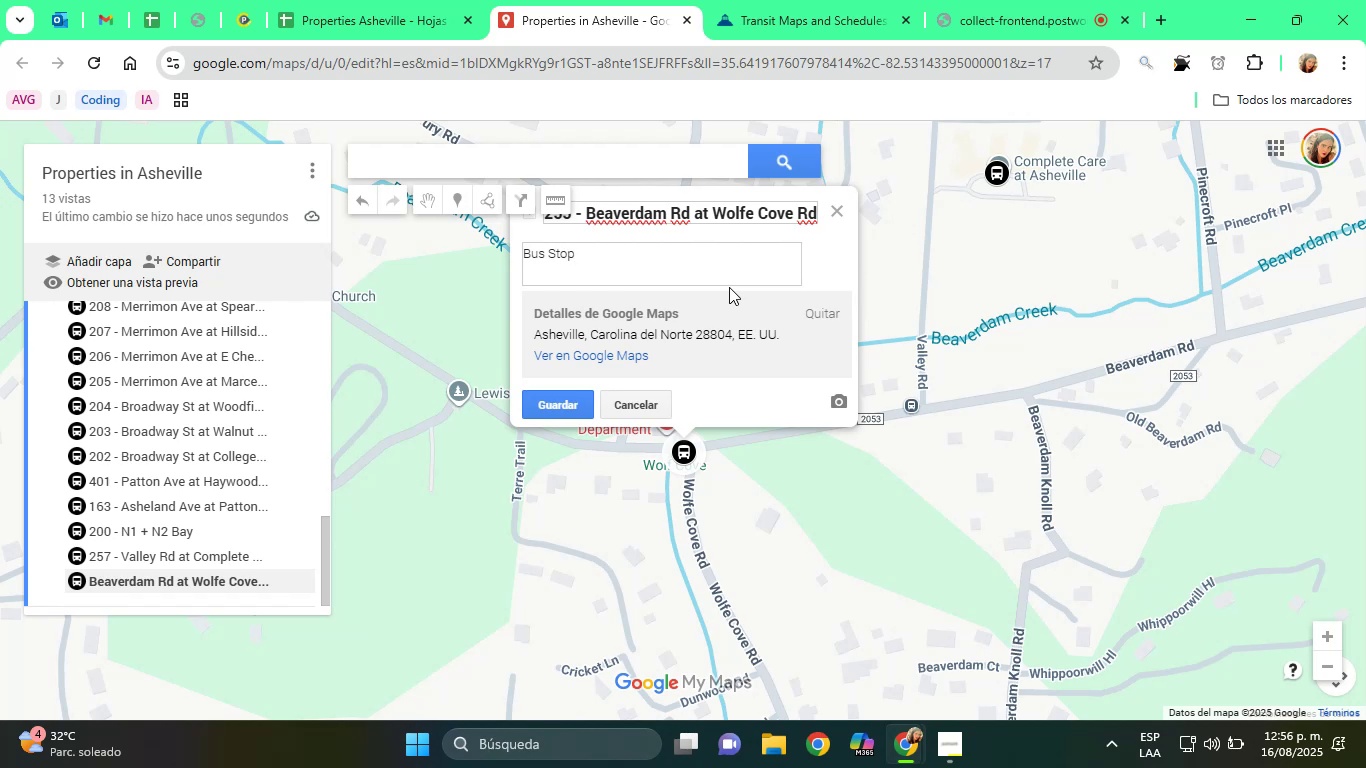 
wait(5.61)
 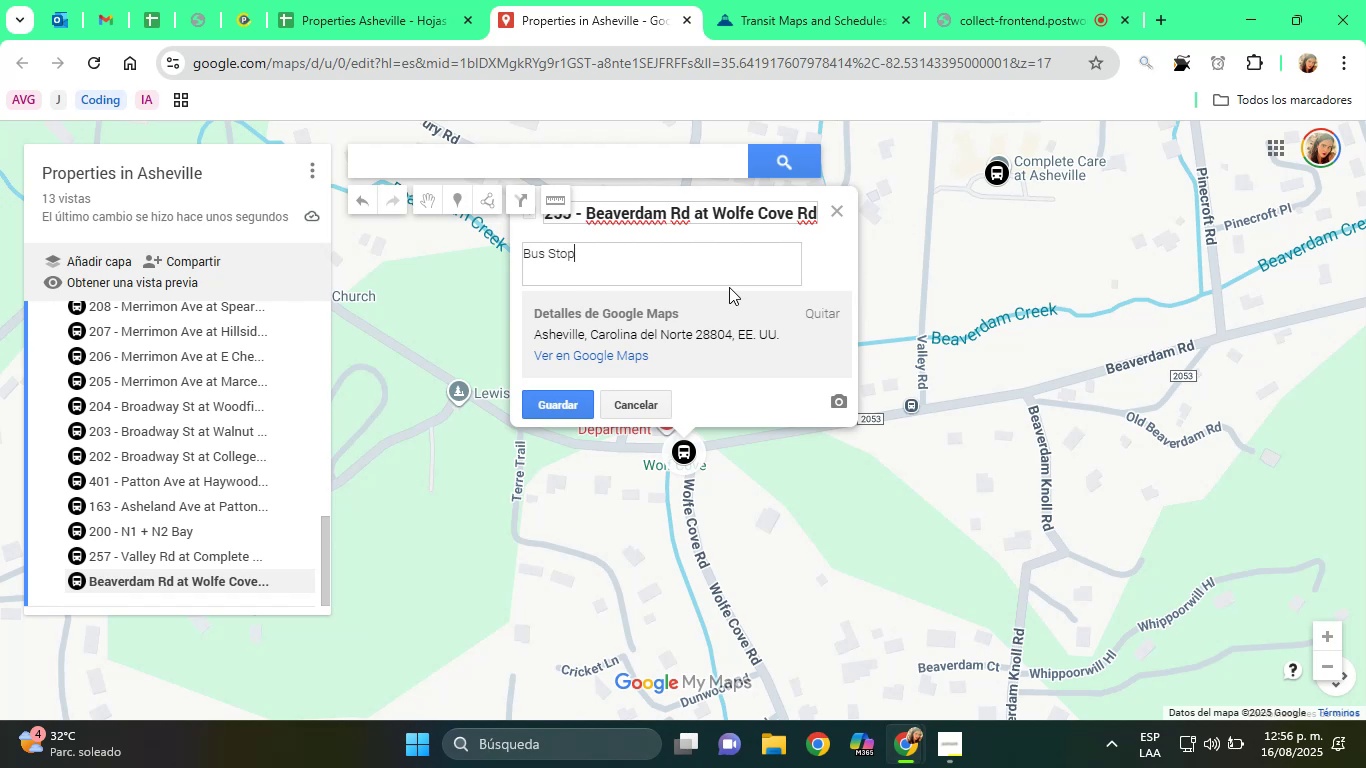 
left_click([572, 393])
 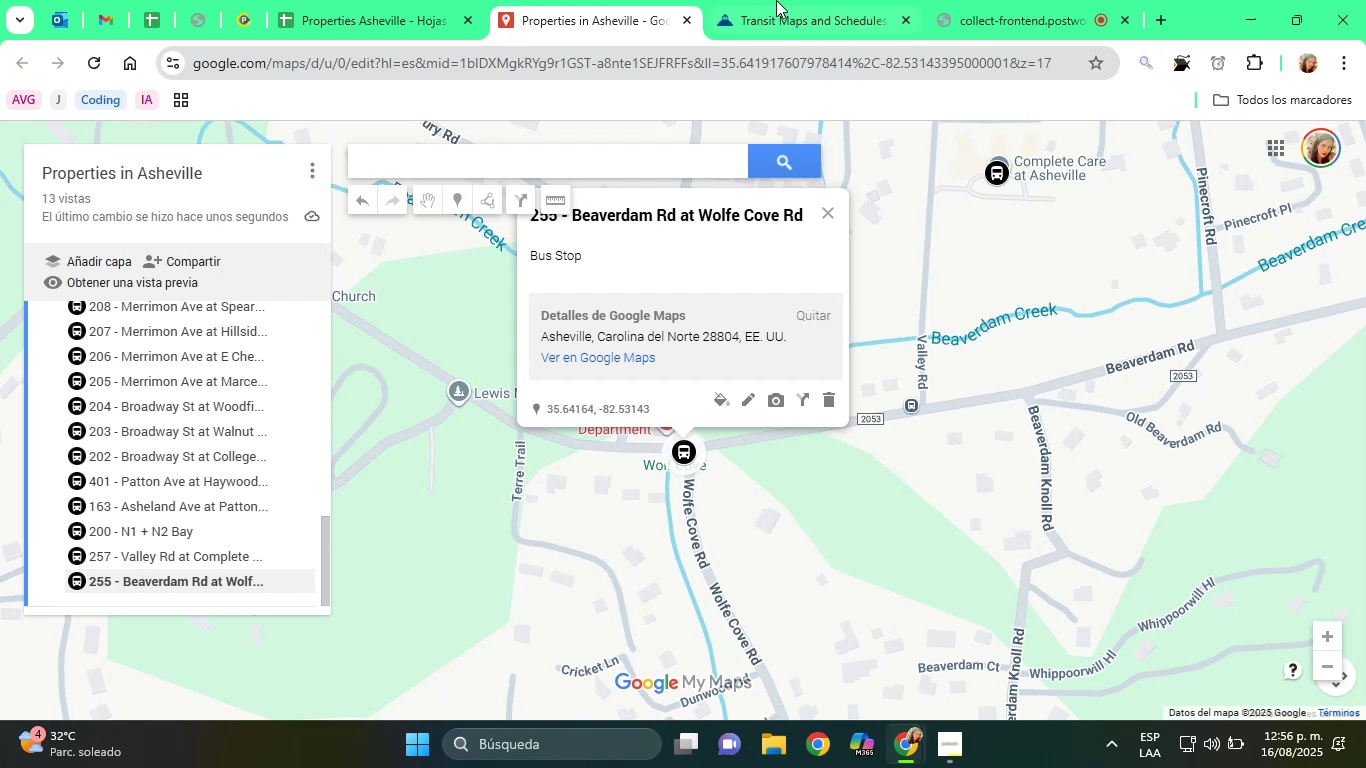 
wait(19.04)
 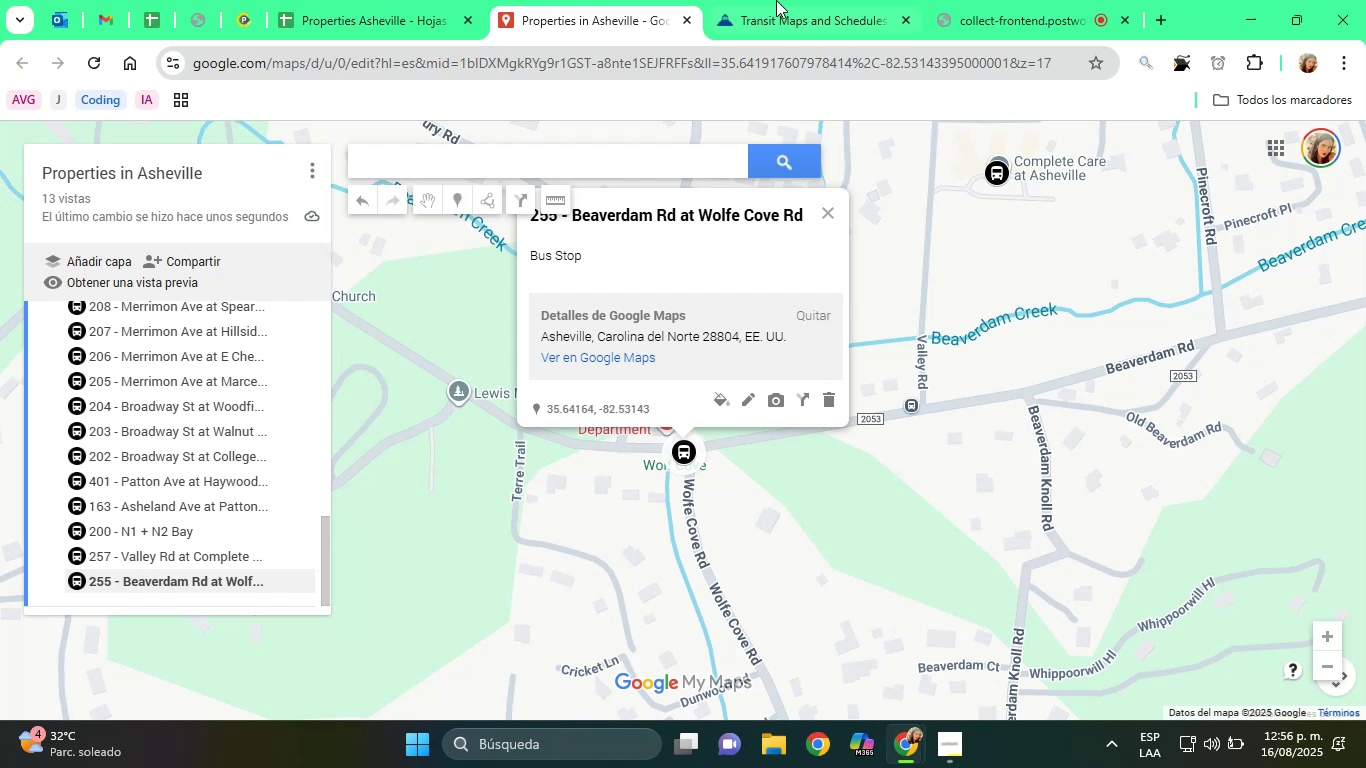 
left_click([1288, 367])
 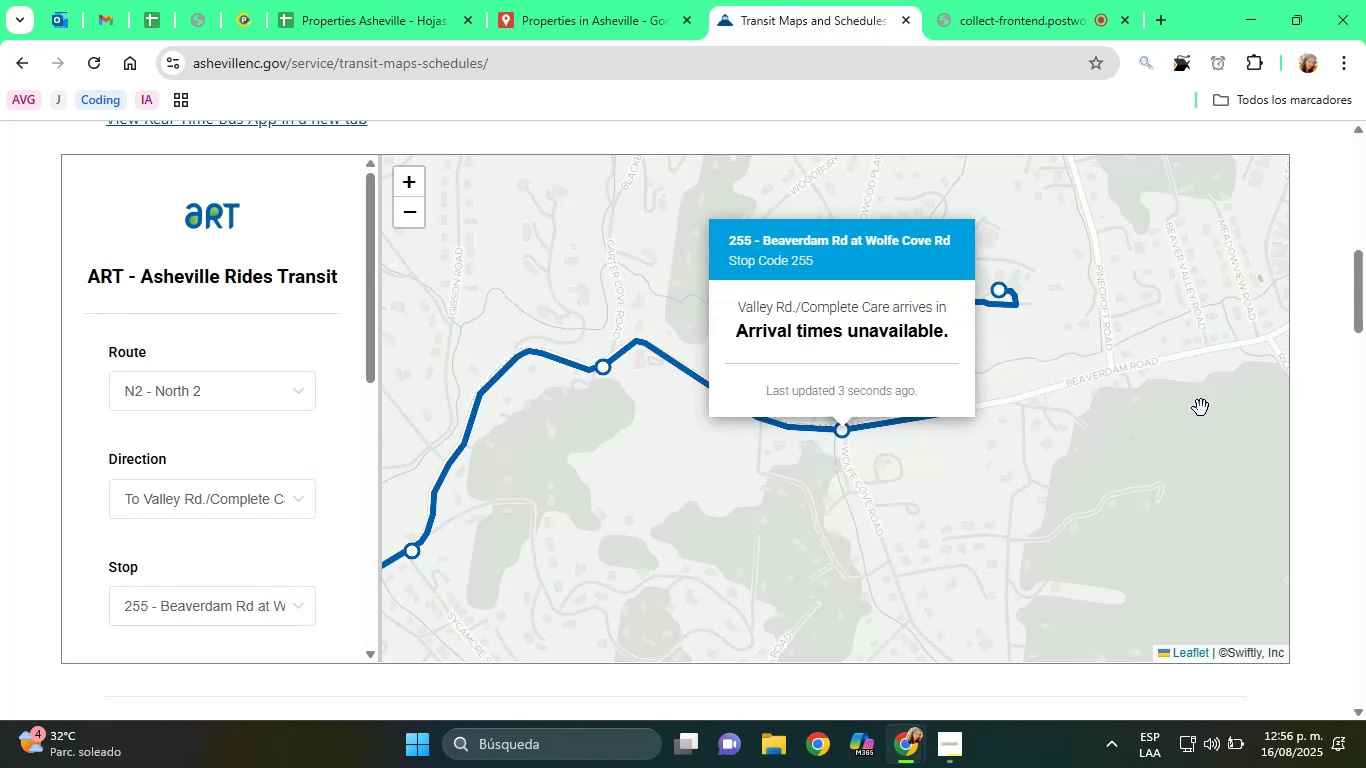 
left_click_drag(start_coordinate=[806, 533], to_coordinate=[859, 545])
 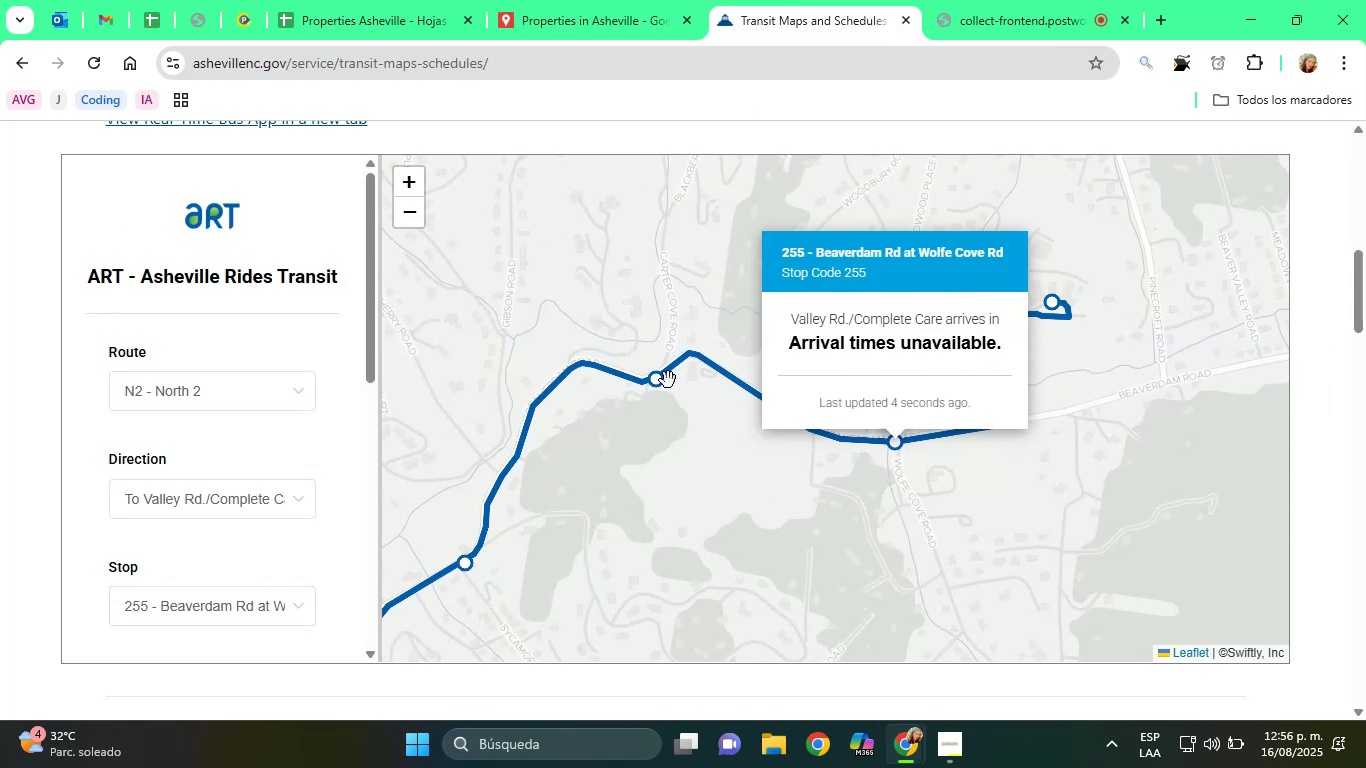 
left_click([657, 382])
 